 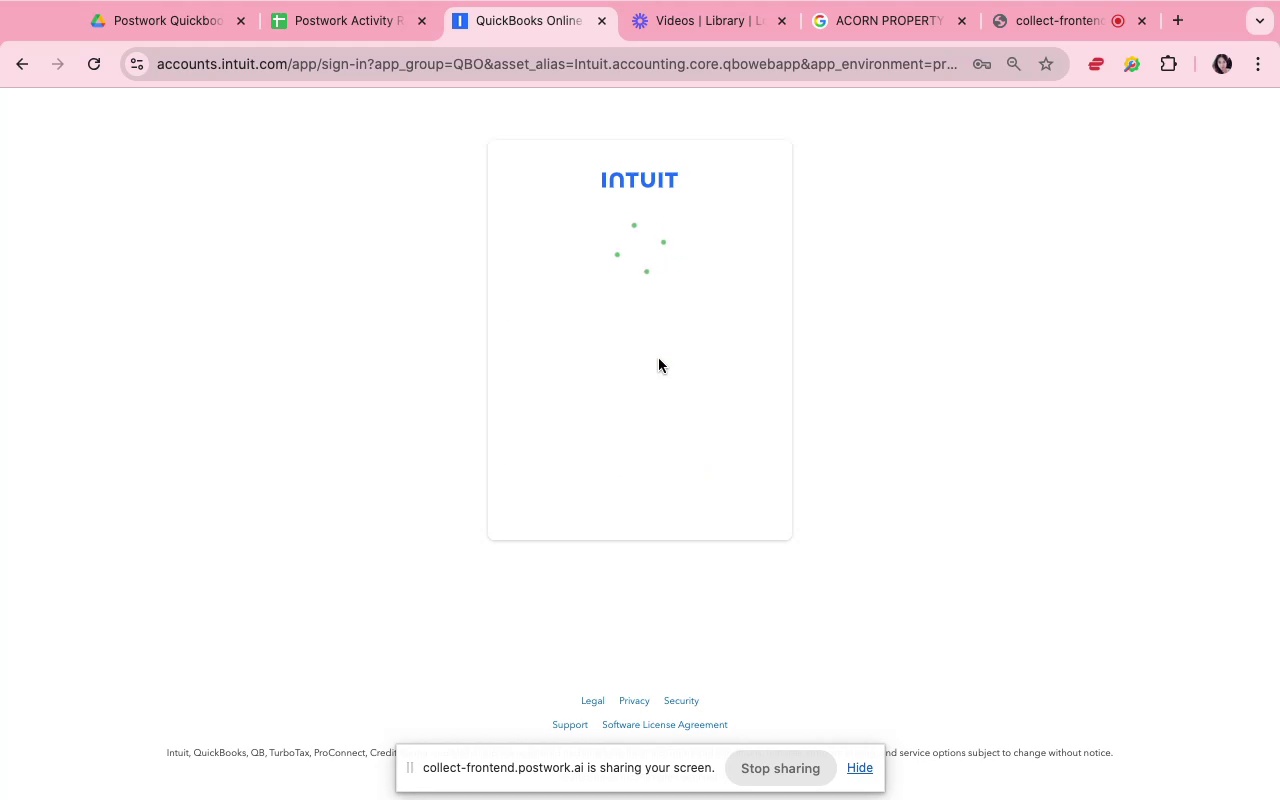 
left_click([681, 437])
 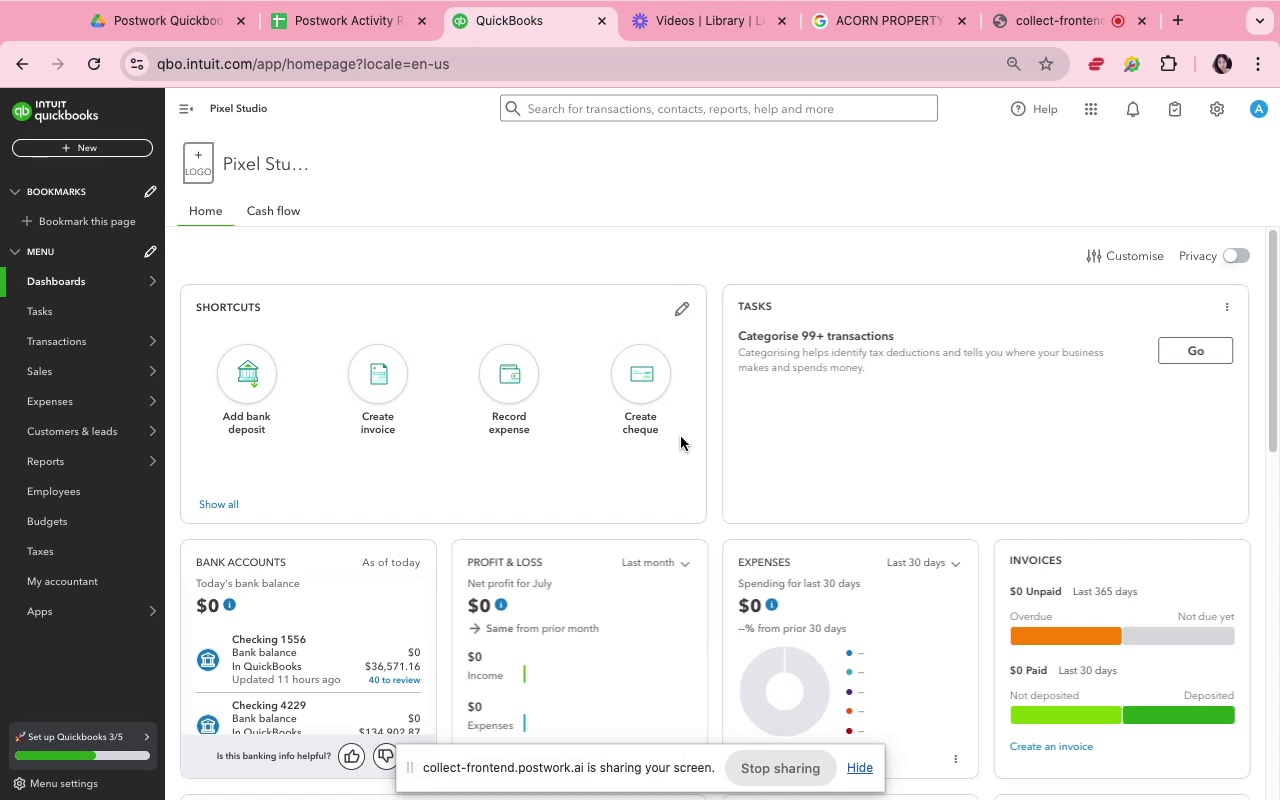 
wait(42.15)
 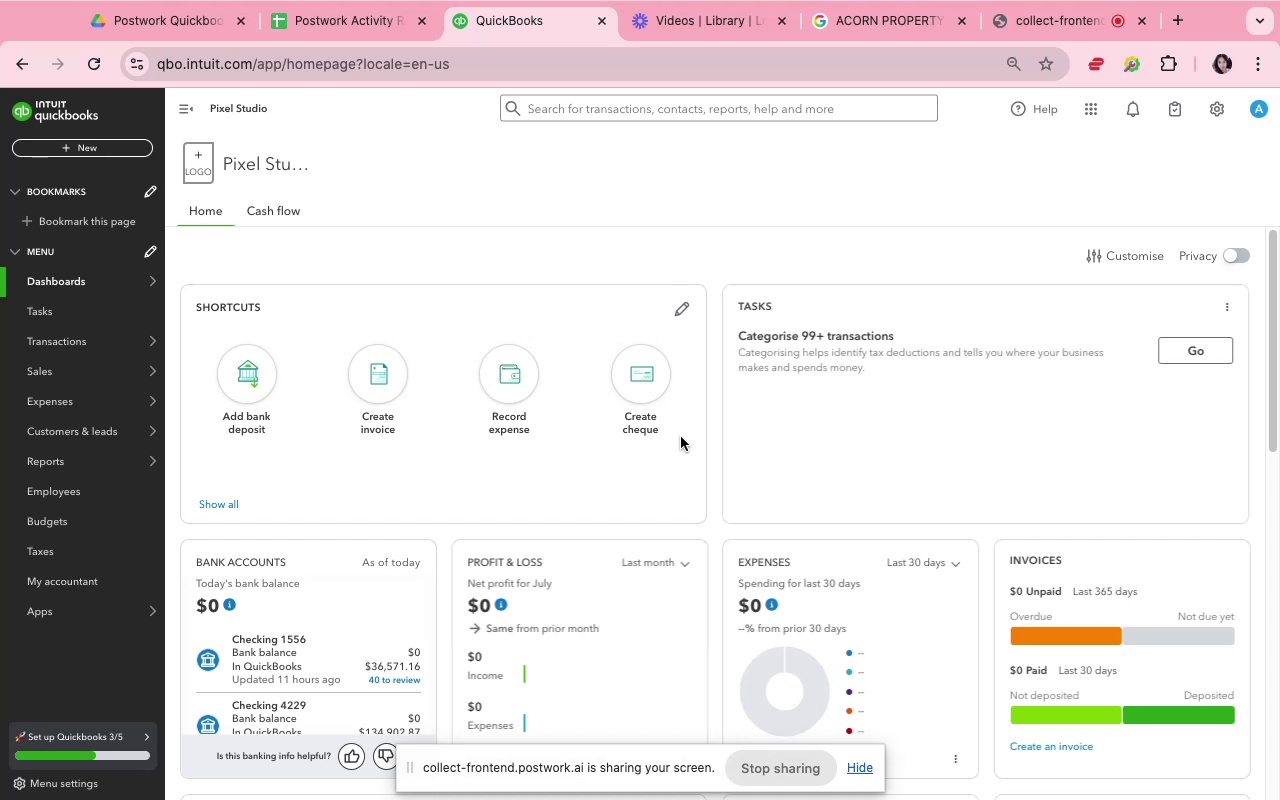 
scroll: coordinate [392, 446], scroll_direction: down, amount: 12.0
 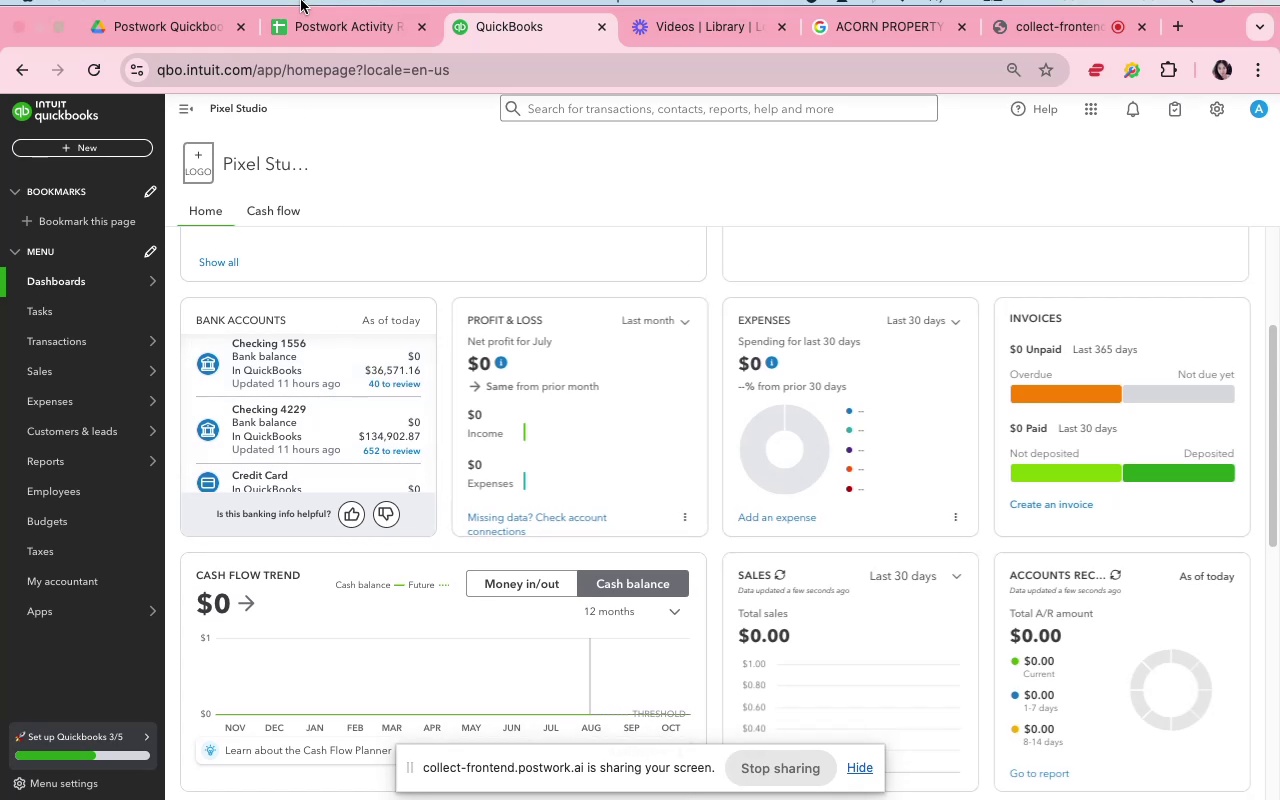 
left_click([324, 33])
 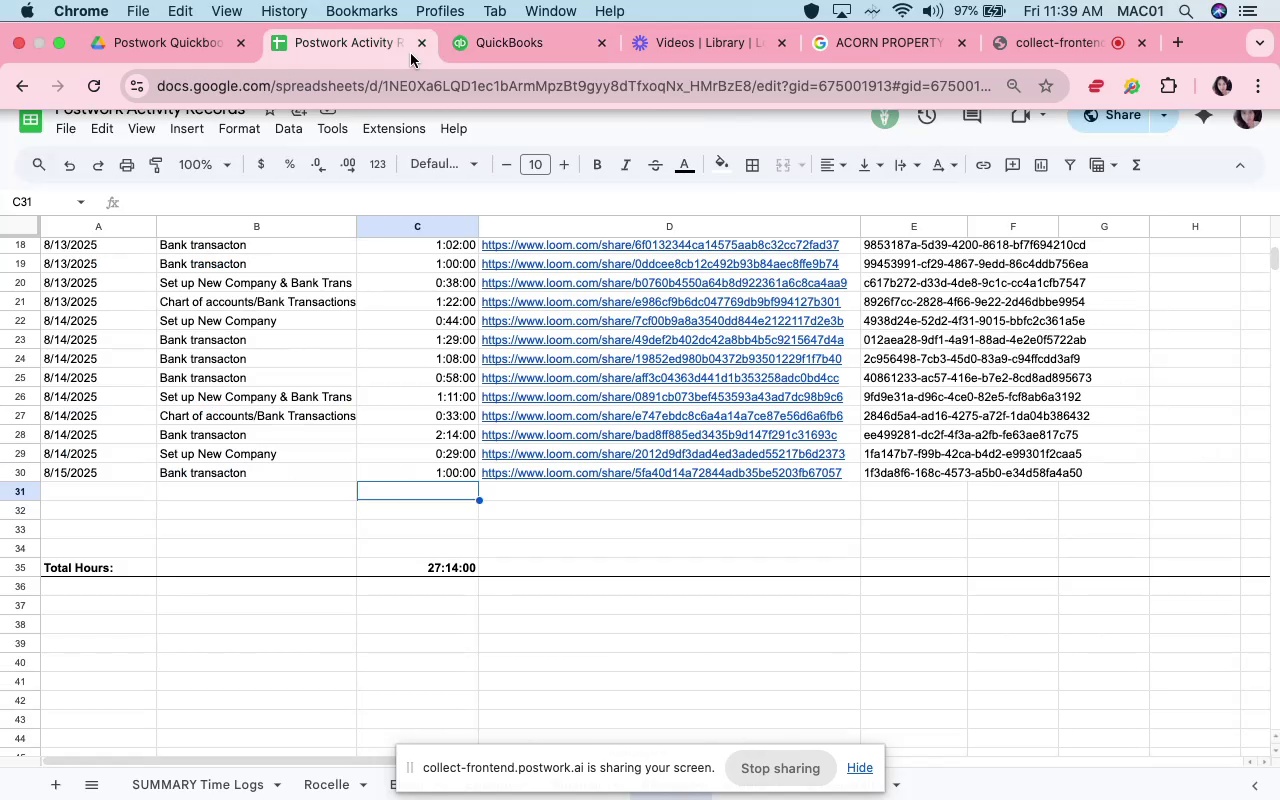 
left_click([471, 49])
 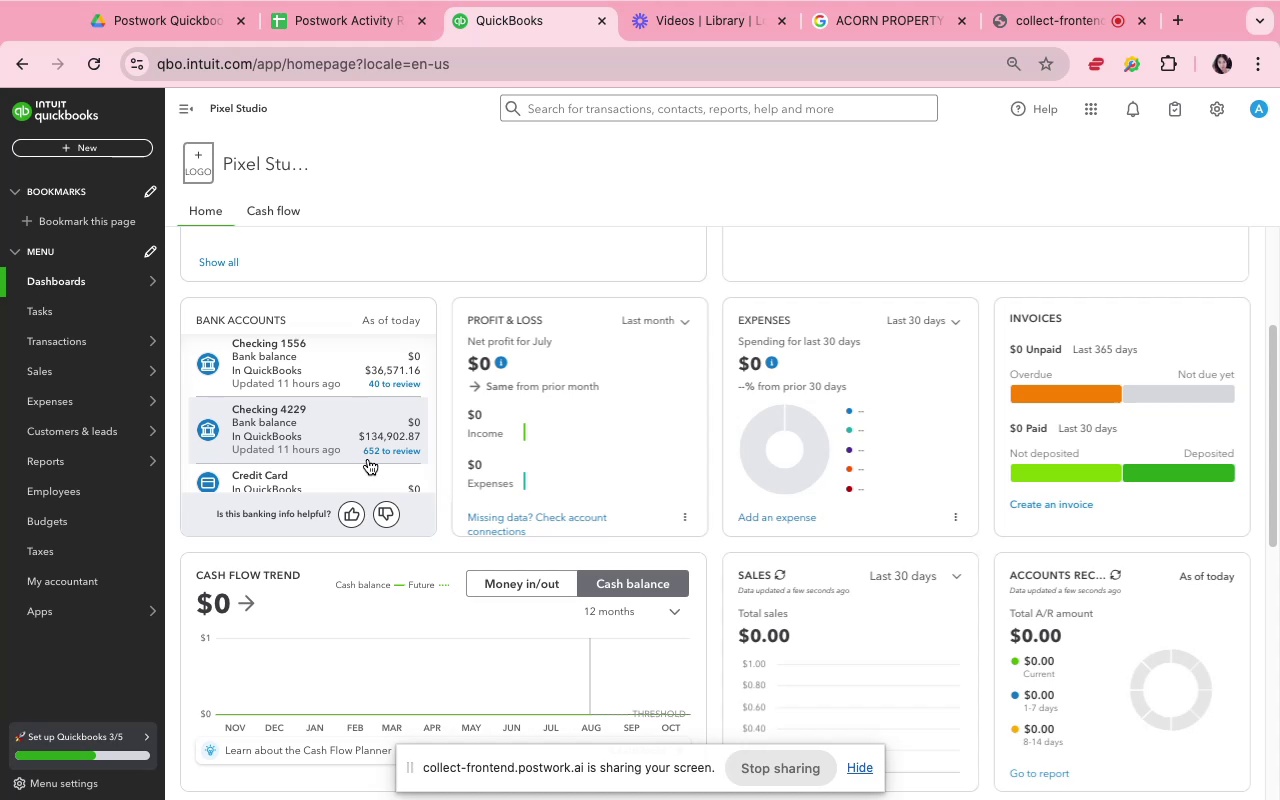 
left_click([373, 454])
 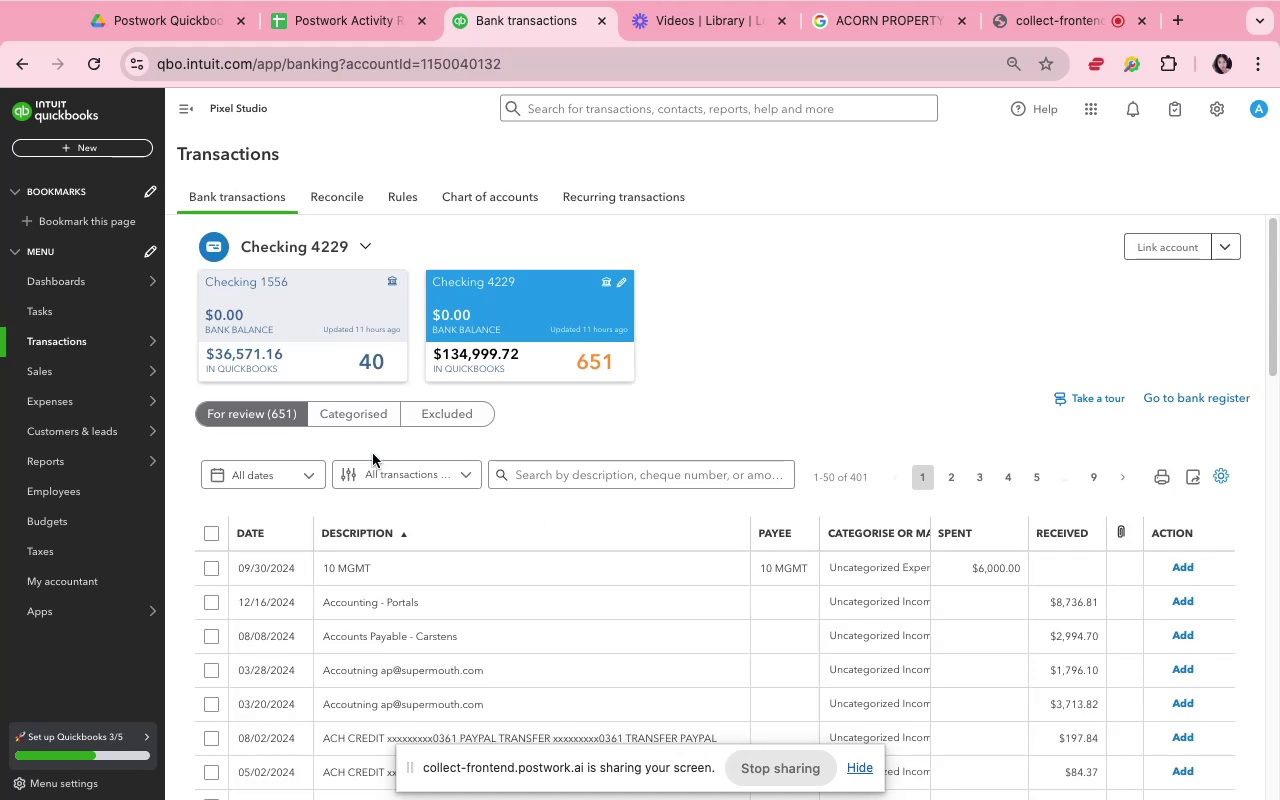 
wait(6.14)
 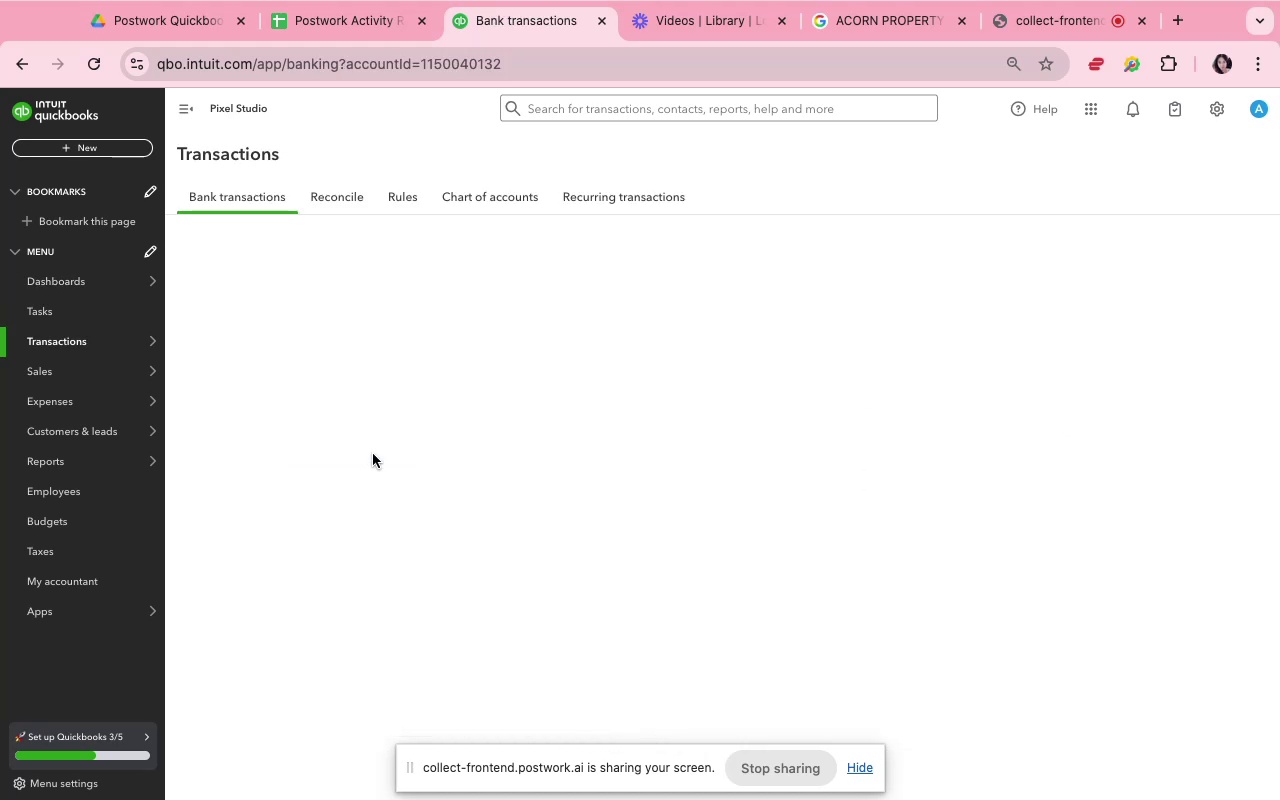 
scroll: coordinate [810, 423], scroll_direction: down, amount: 13.0
 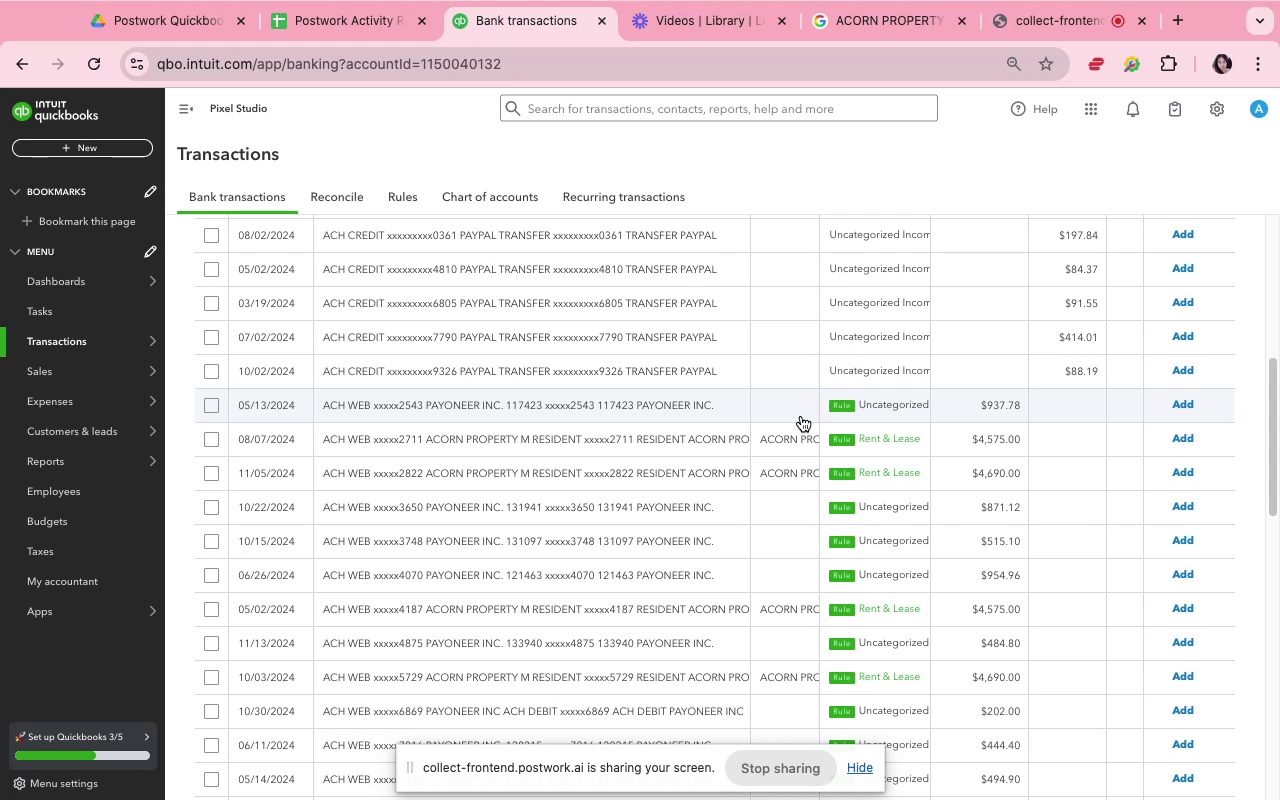 
wait(5.49)
 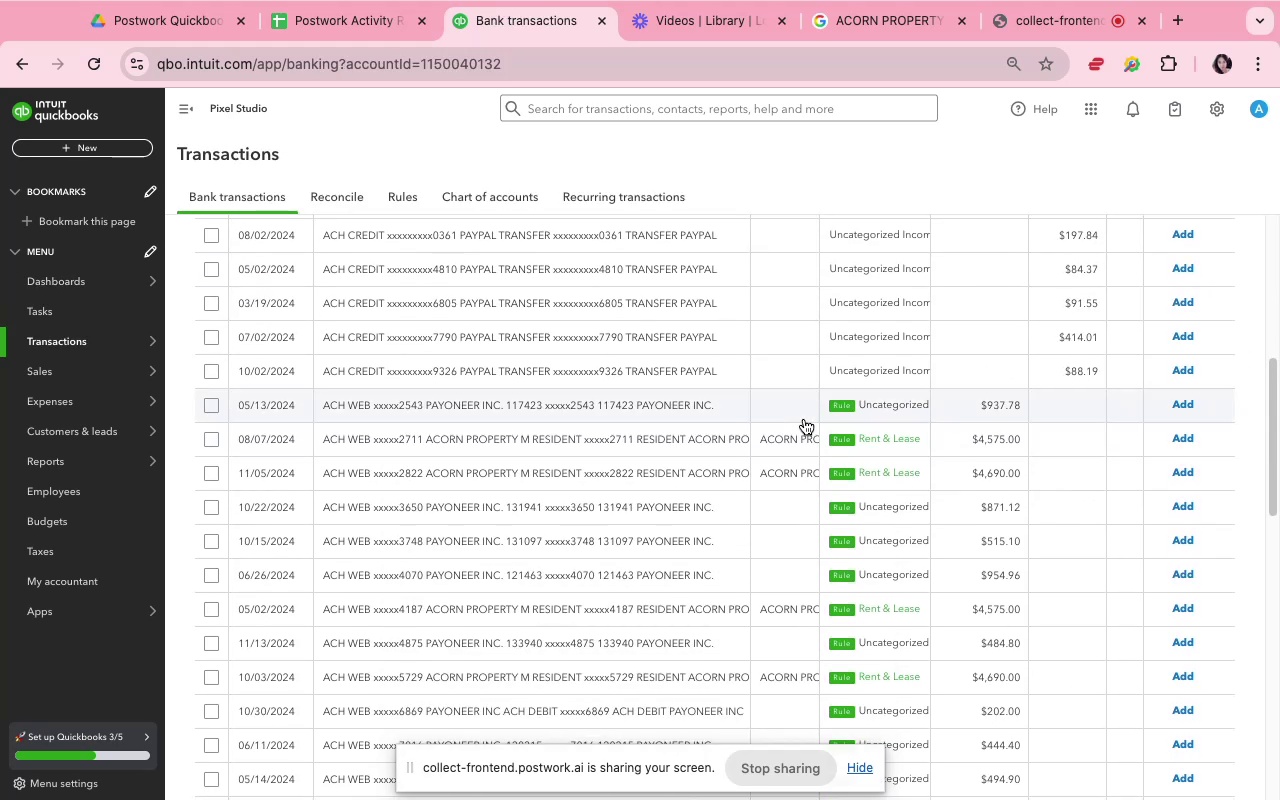 
left_click([801, 416])
 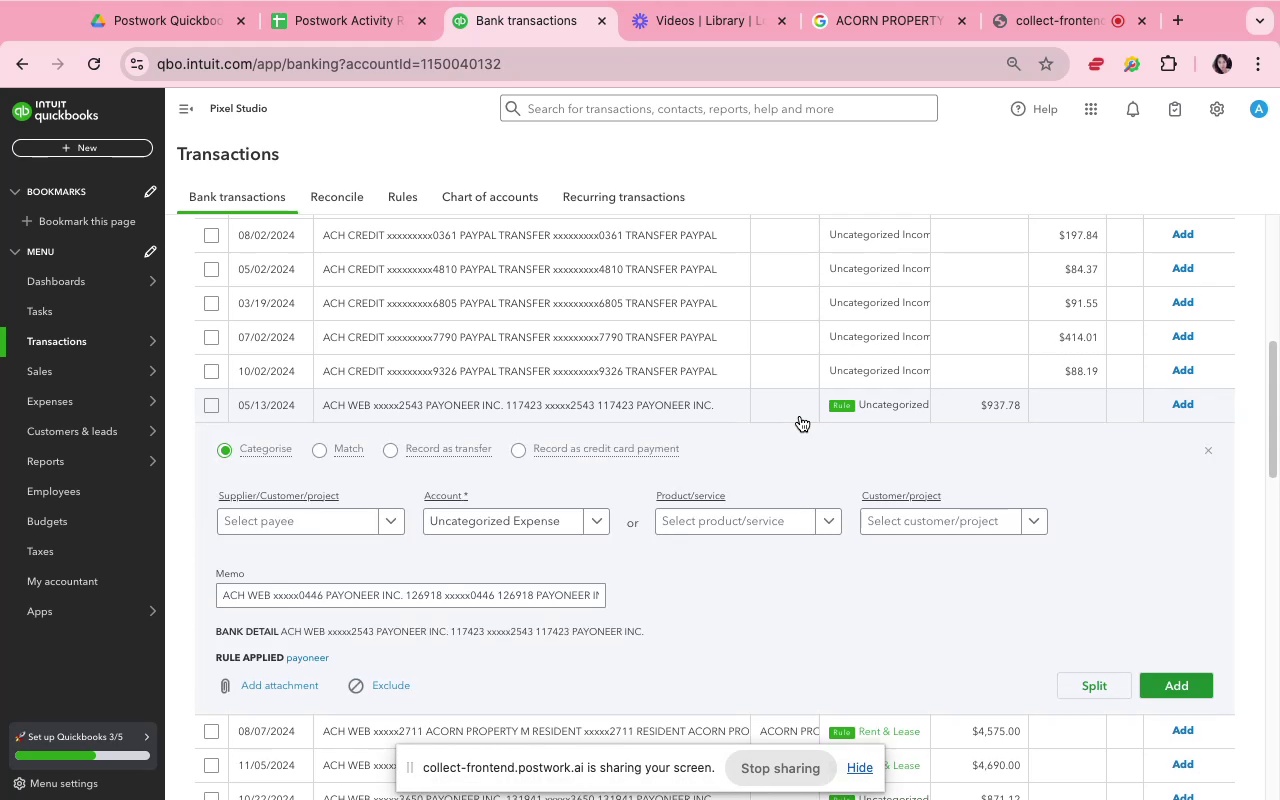 
wait(12.12)
 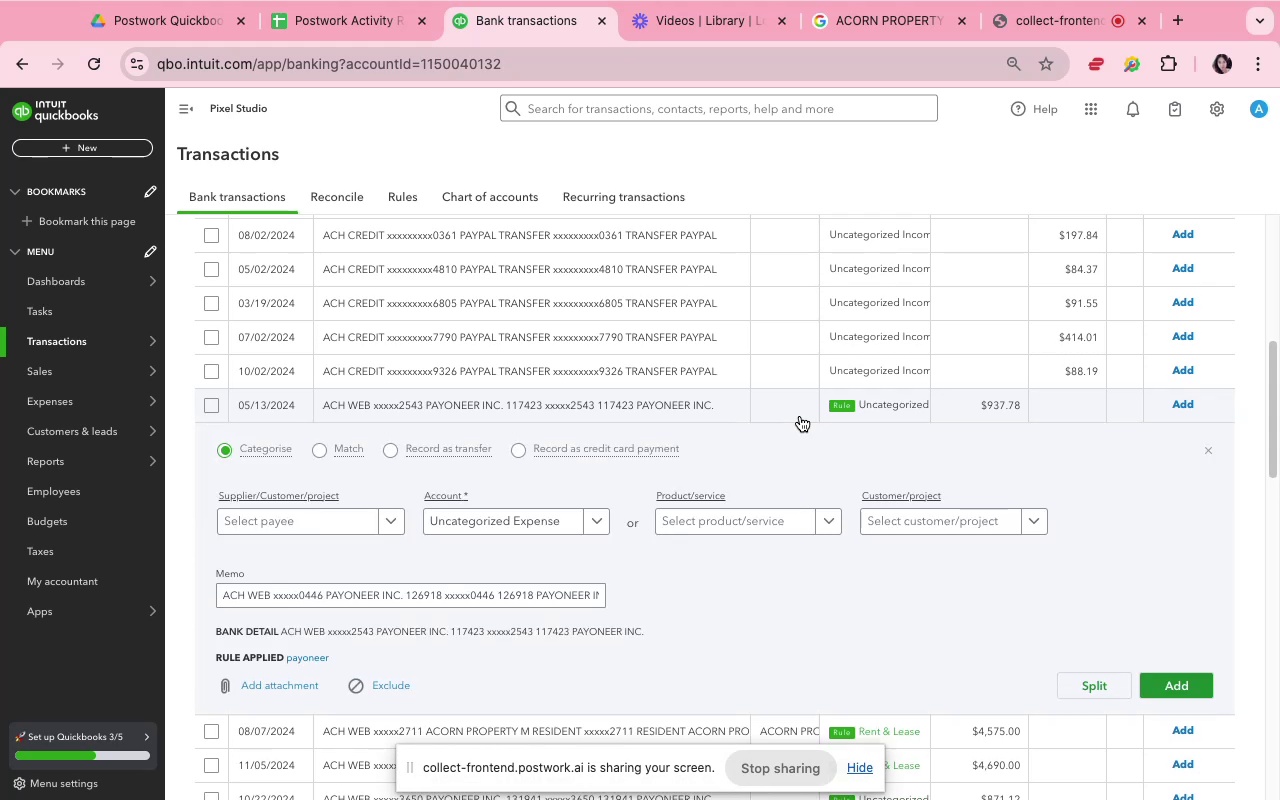 
scroll: coordinate [768, 601], scroll_direction: down, amount: 3.0
 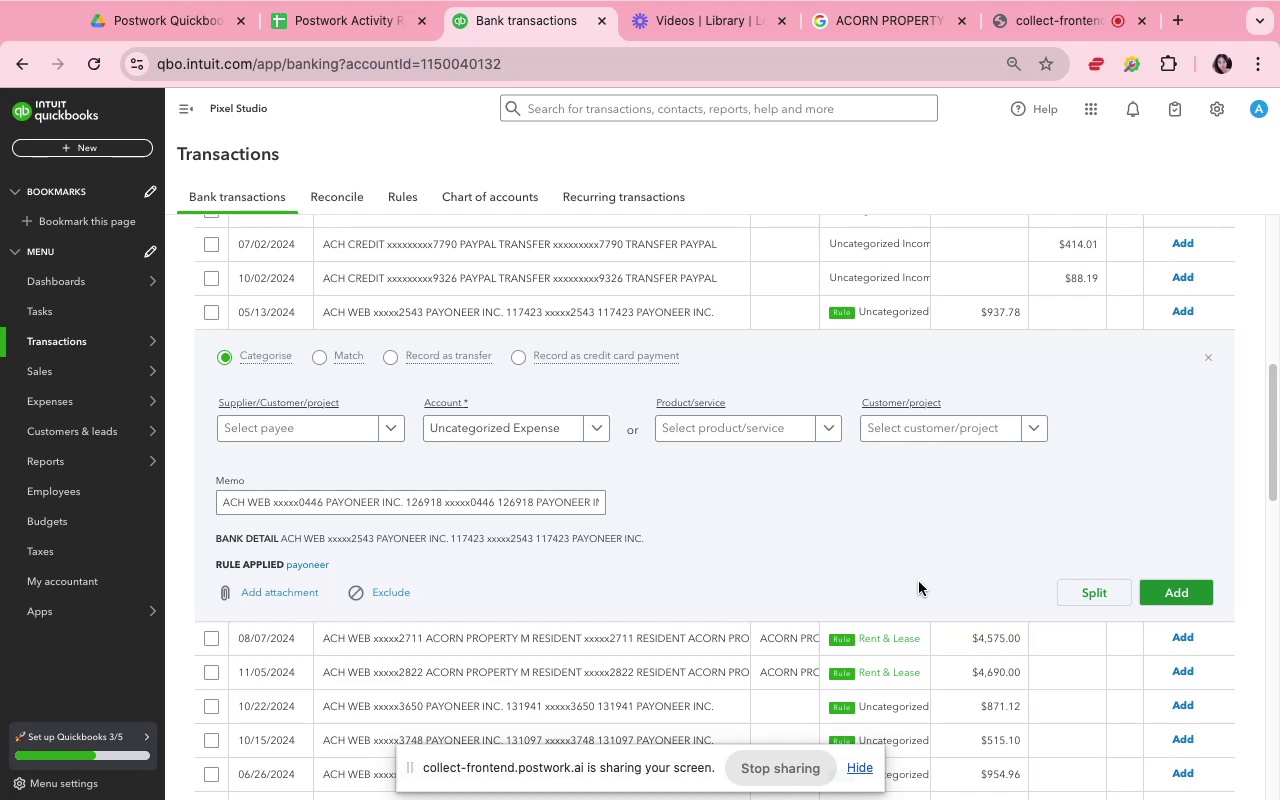 
wait(13.28)
 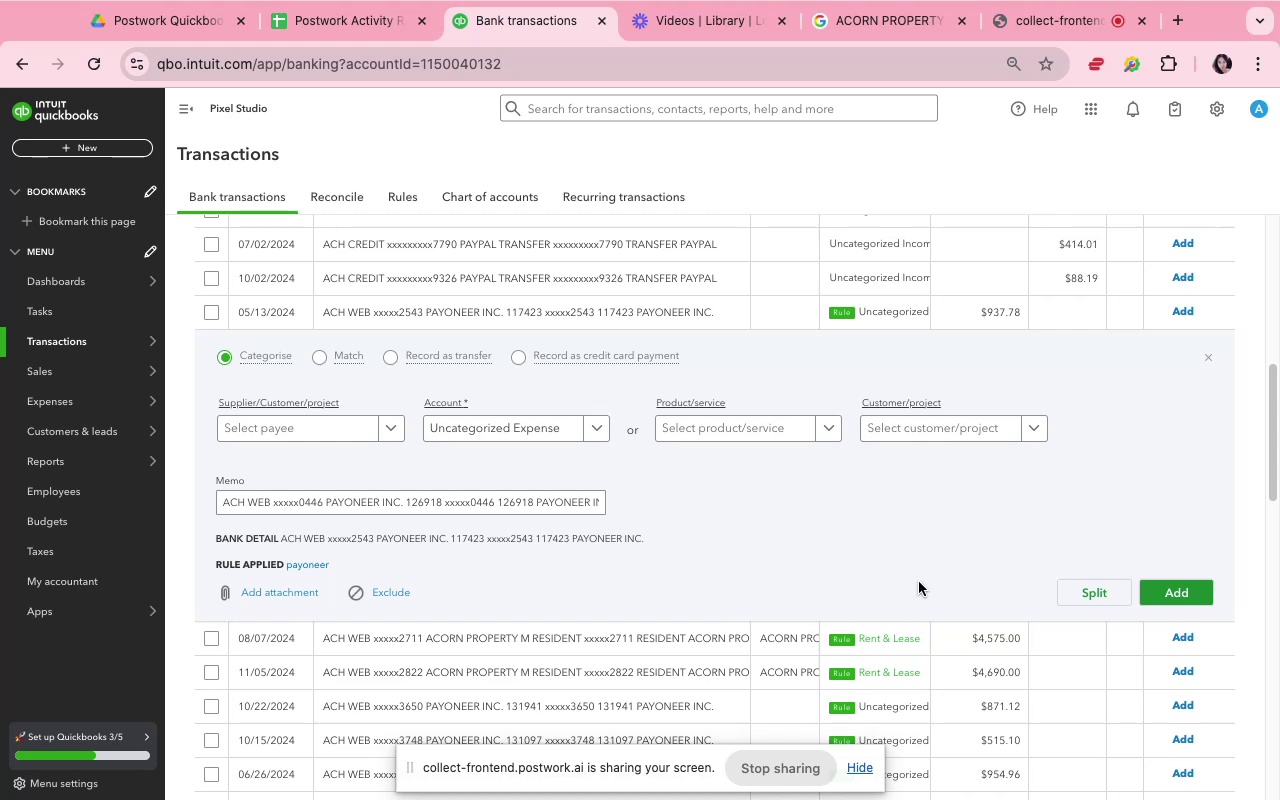 
left_click([919, 582])
 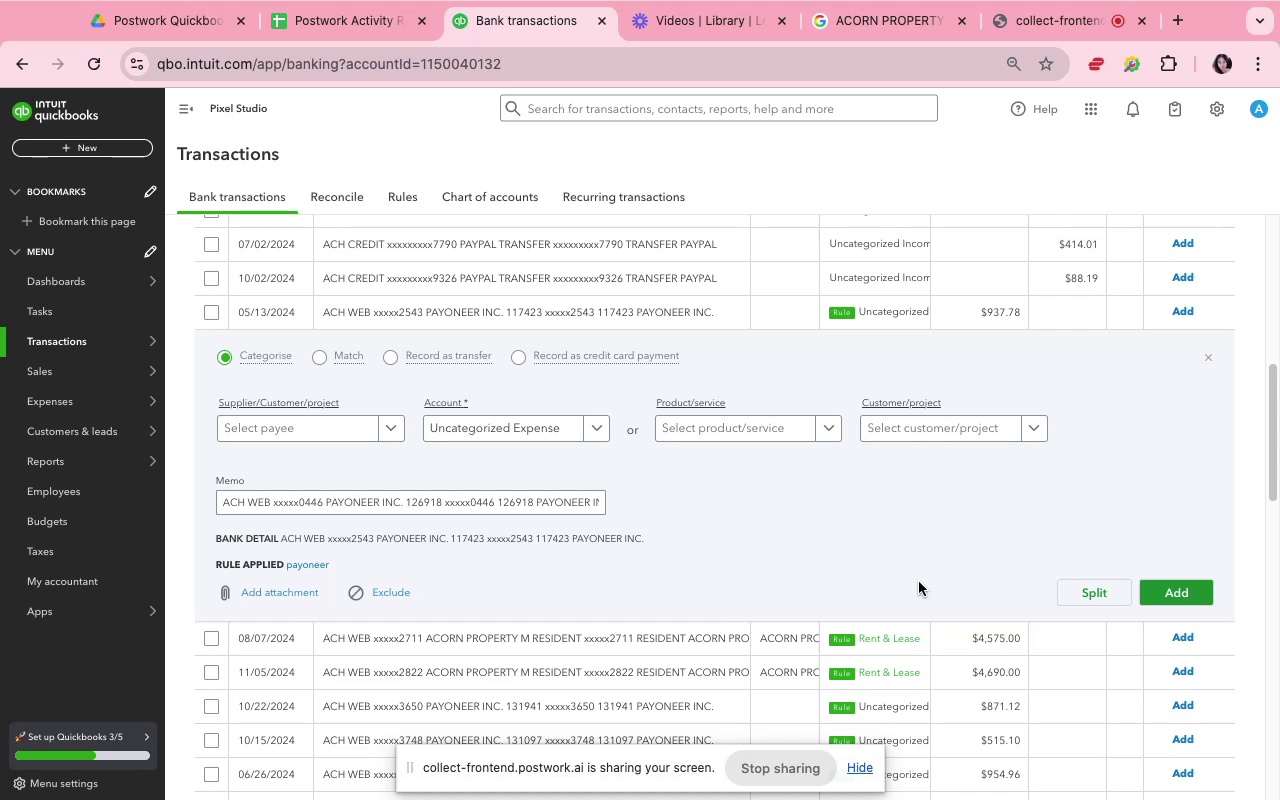 
scroll: coordinate [922, 581], scroll_direction: down, amount: 3.0
 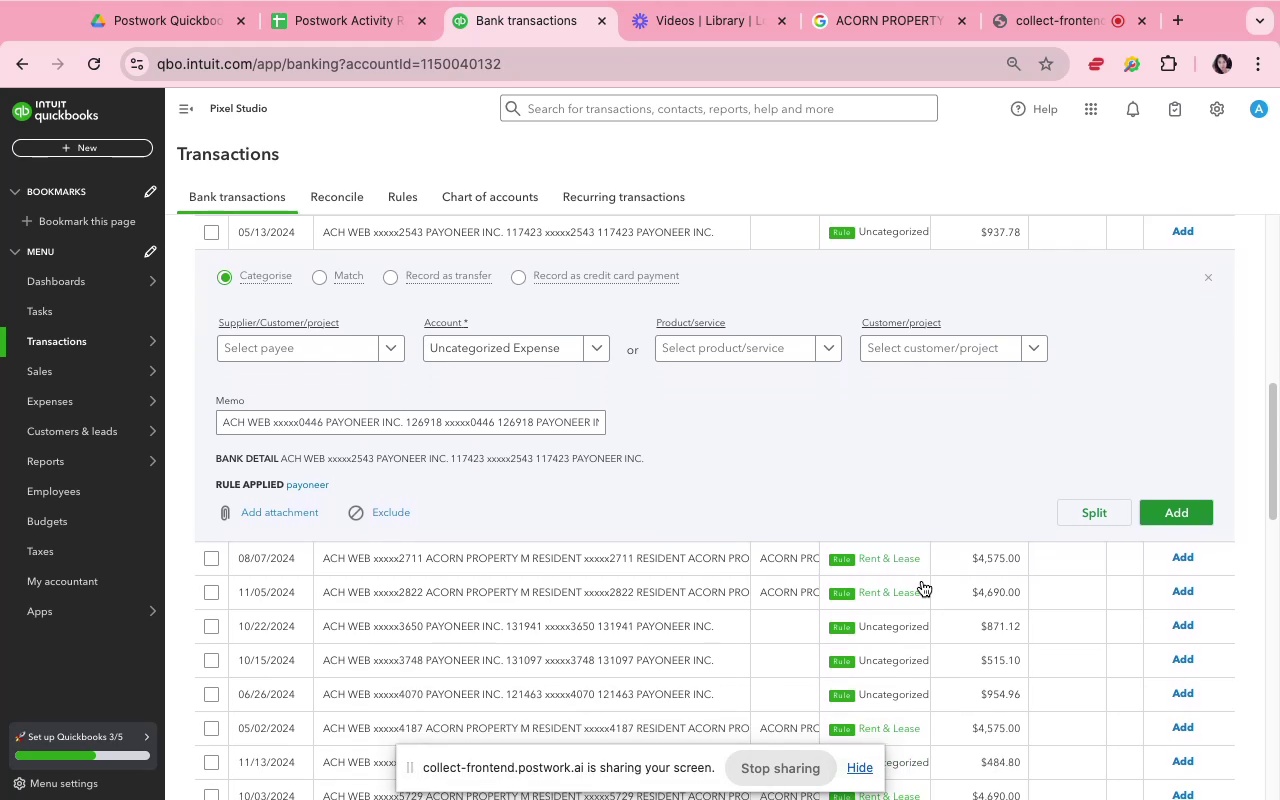 
scroll: coordinate [922, 581], scroll_direction: up, amount: 3.0
 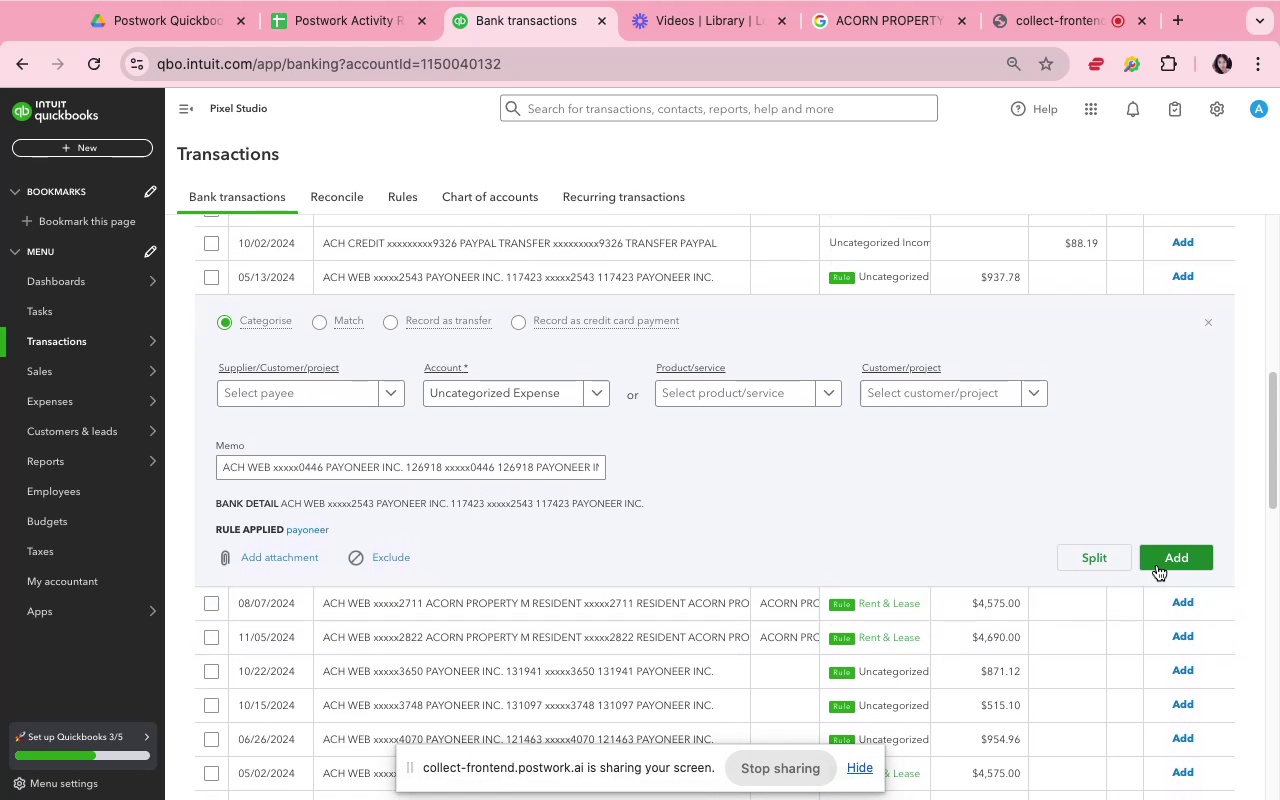 
left_click([1160, 559])
 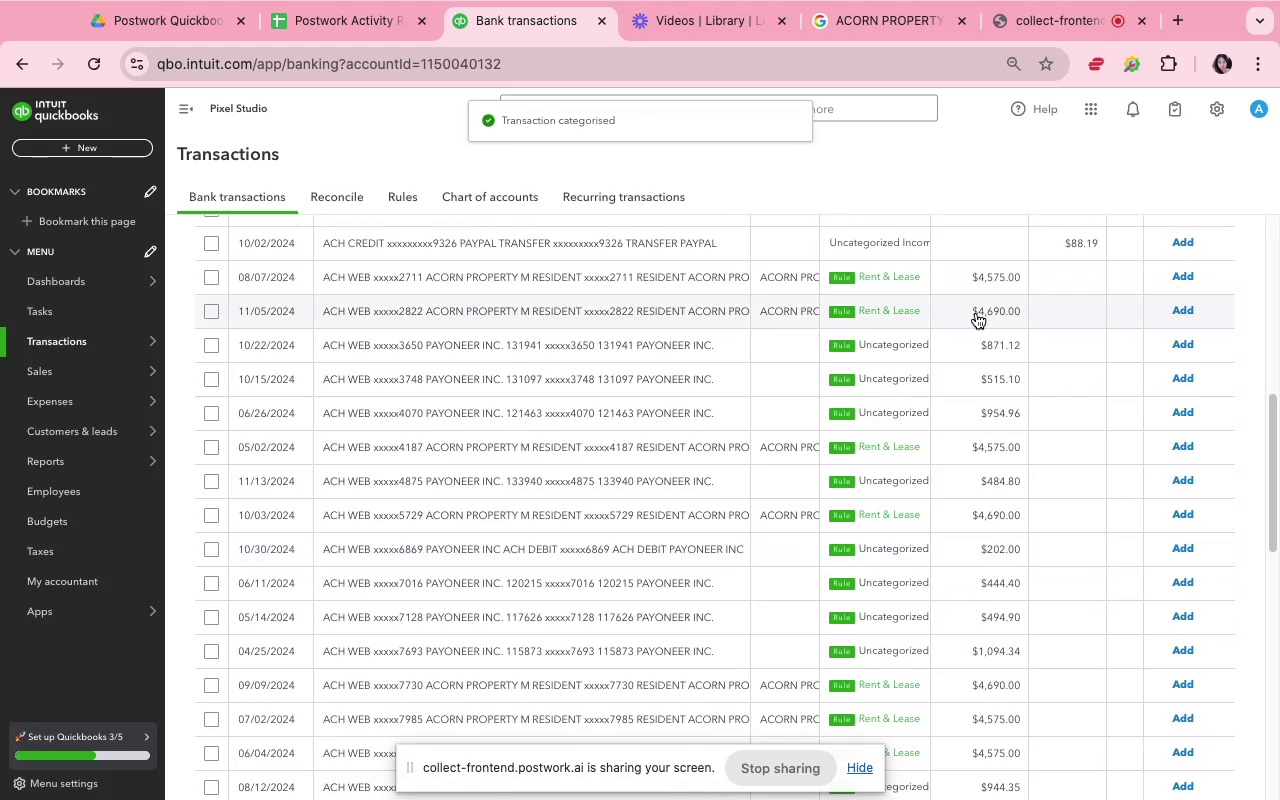 
wait(6.65)
 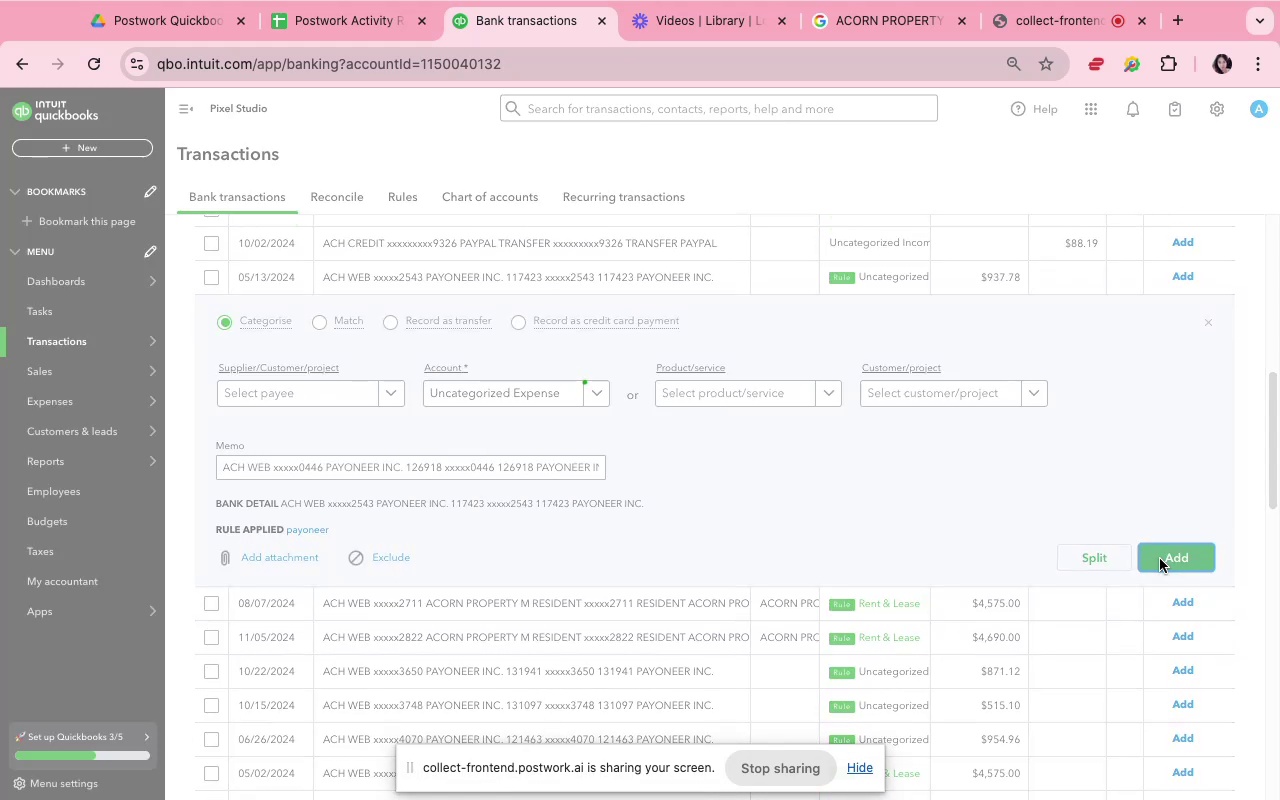 
left_click([908, 288])
 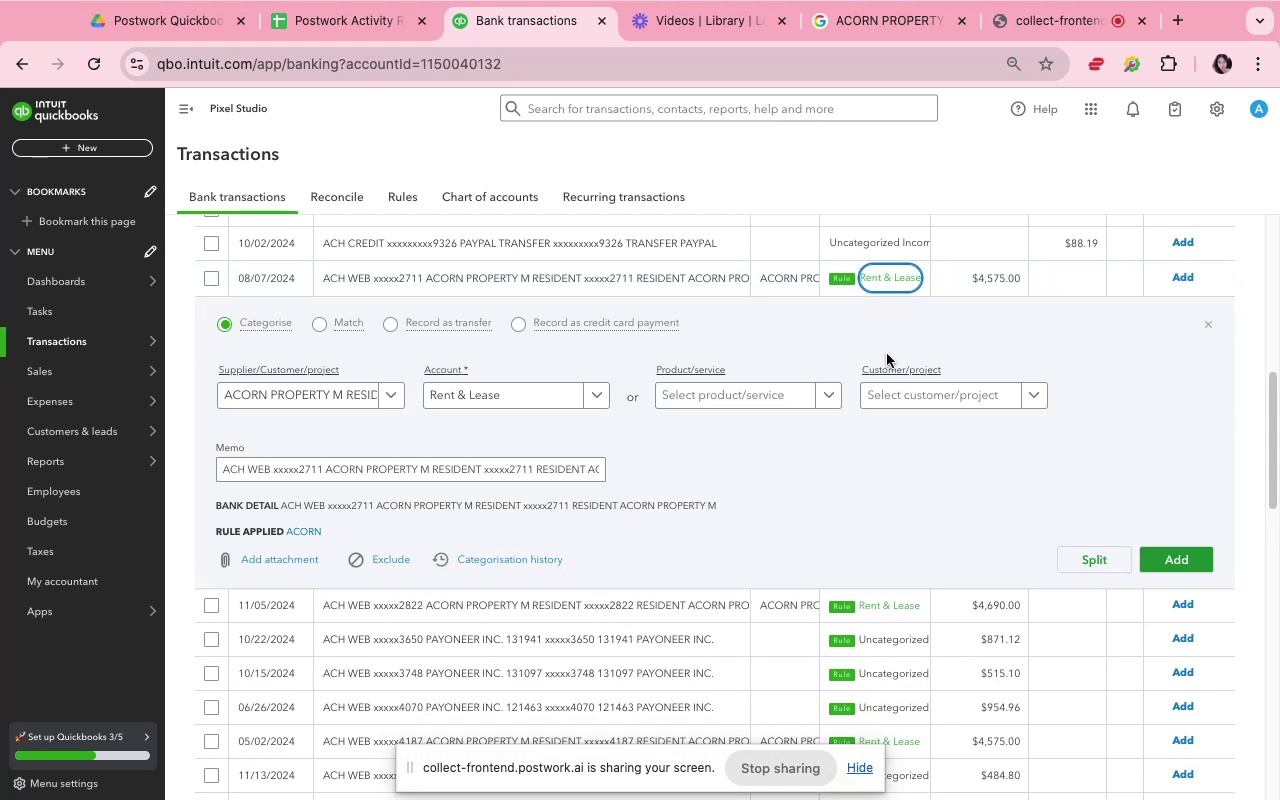 
left_click([853, 481])
 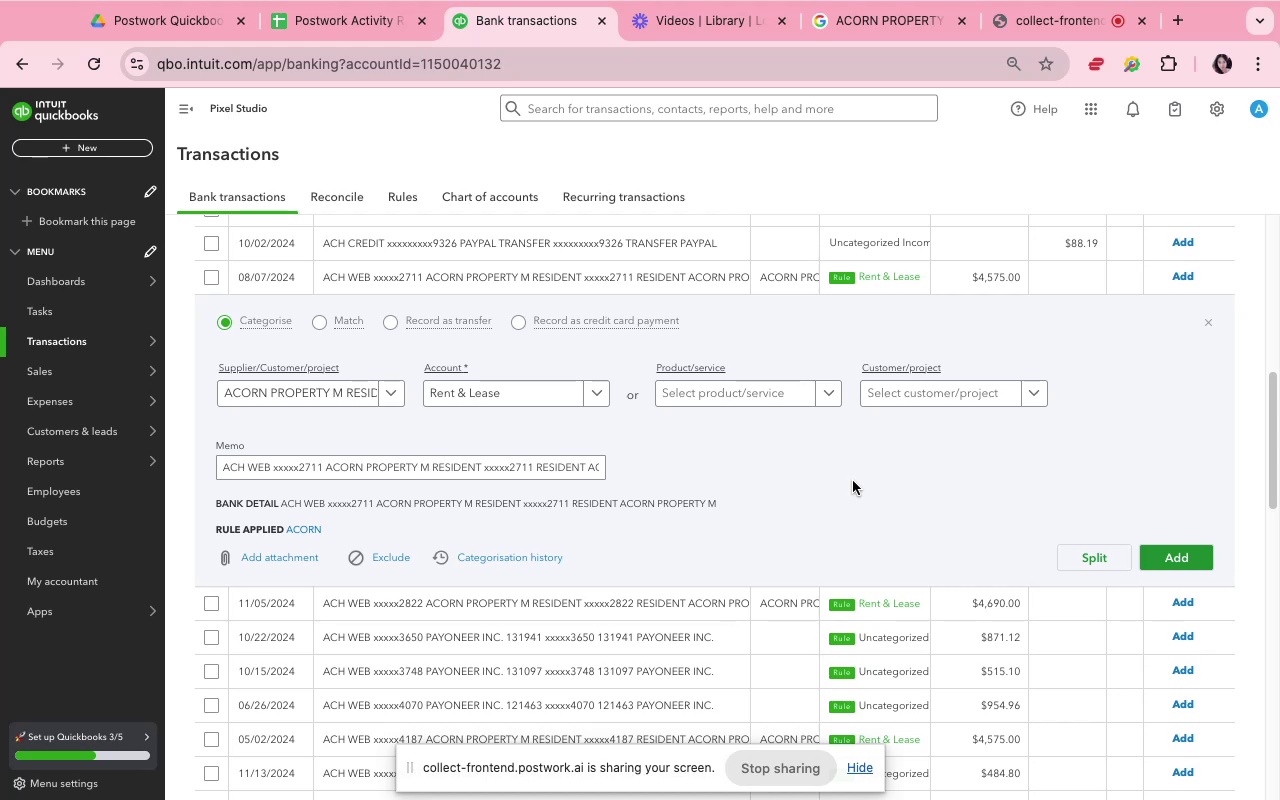 
wait(12.43)
 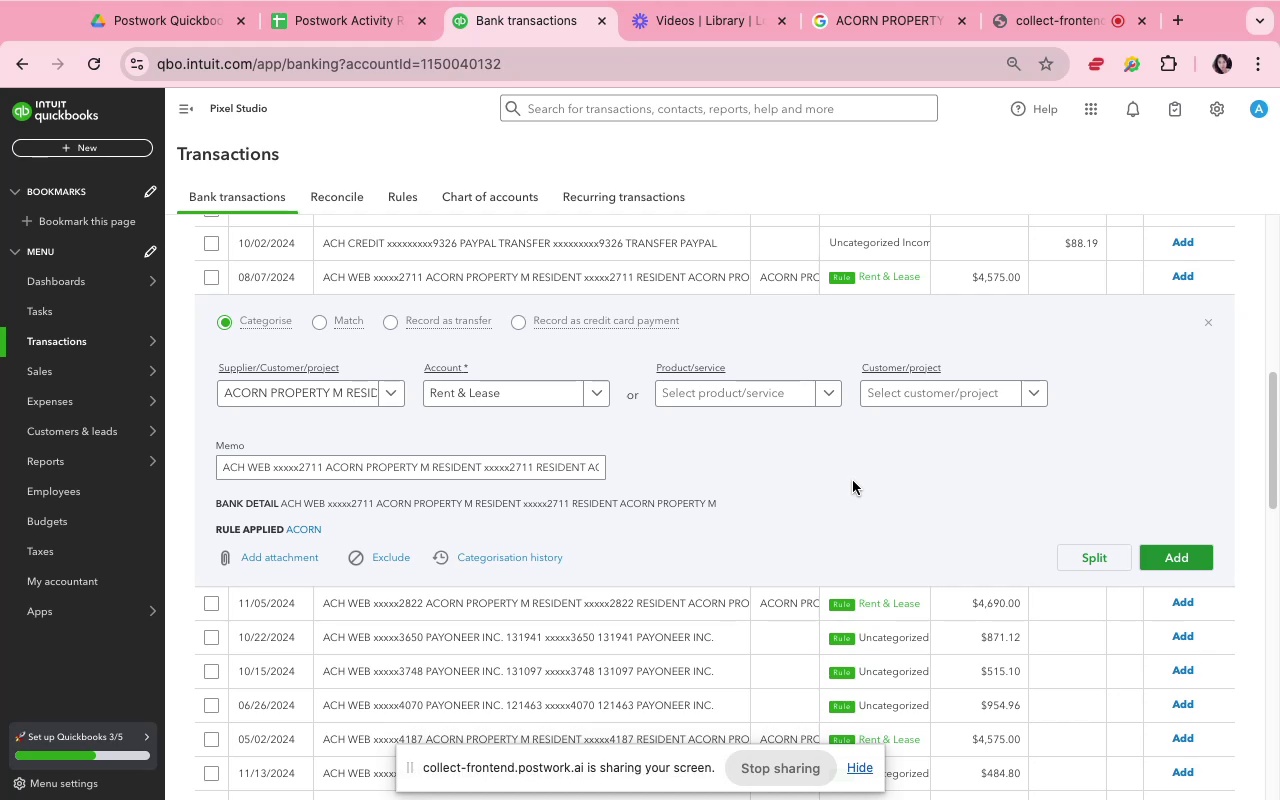 
scroll: coordinate [926, 482], scroll_direction: down, amount: 2.0
 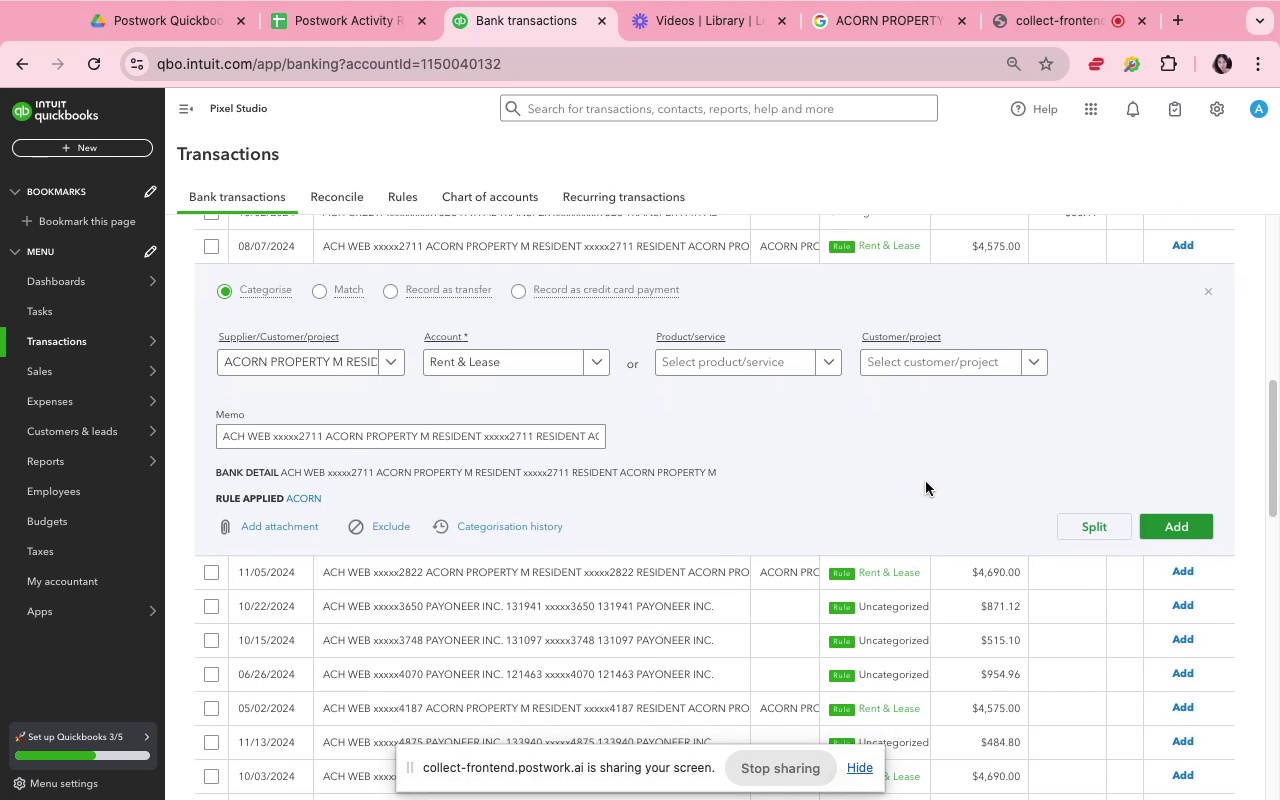 
scroll: coordinate [923, 482], scroll_direction: up, amount: 6.0
 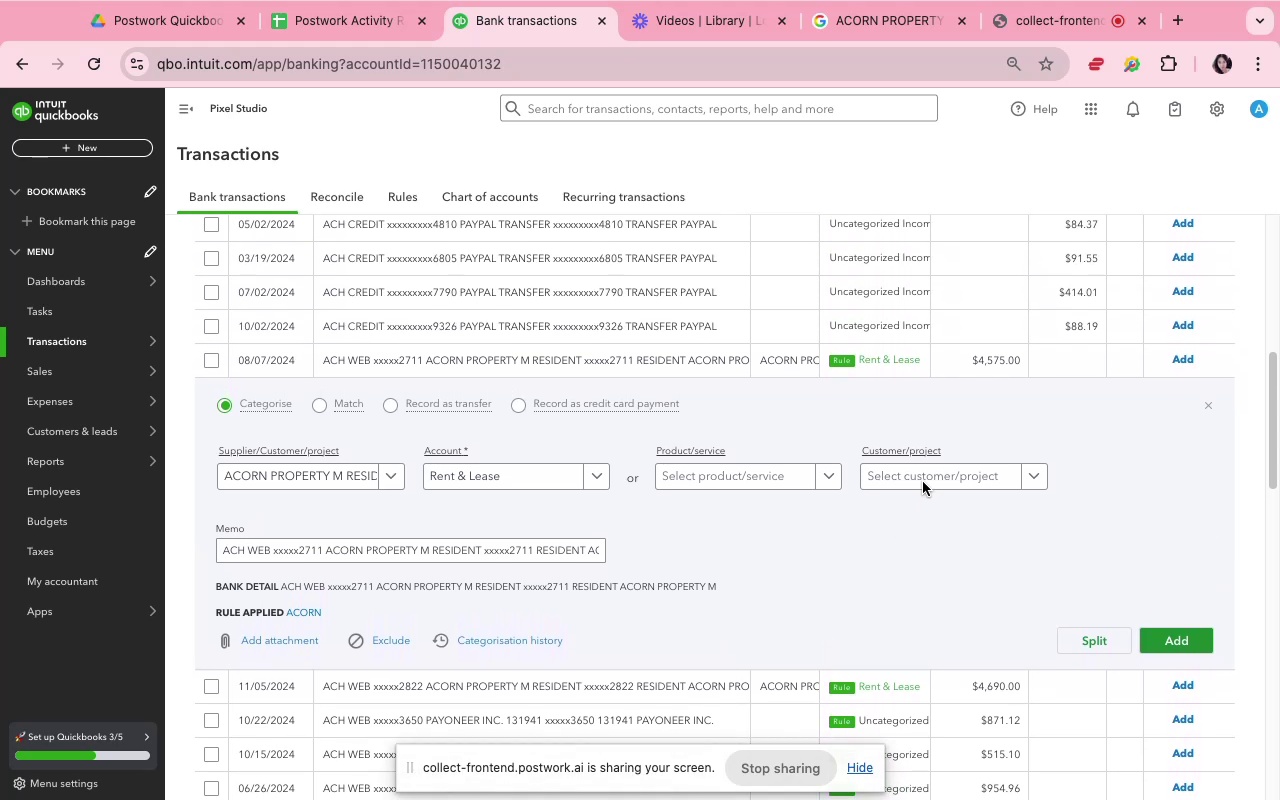 
scroll: coordinate [923, 482], scroll_direction: down, amount: 3.0
 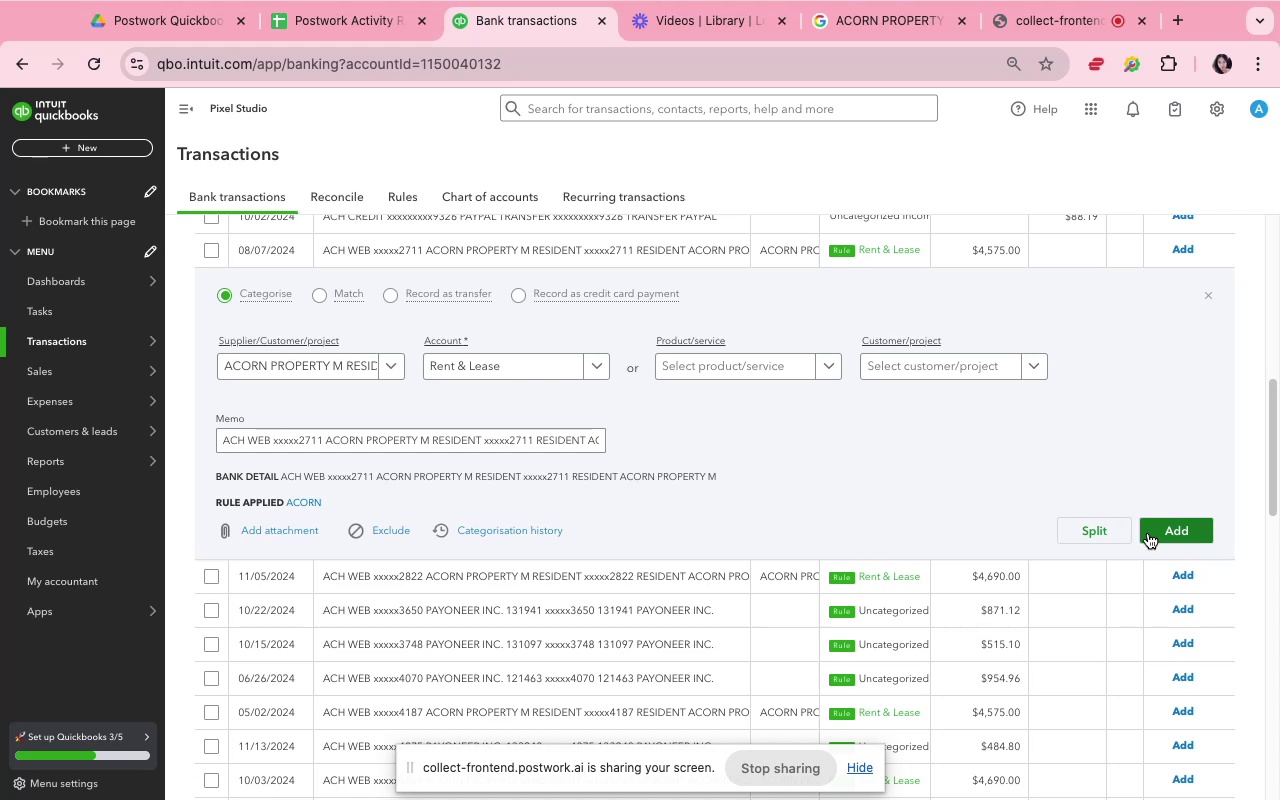 
left_click([1148, 533])
 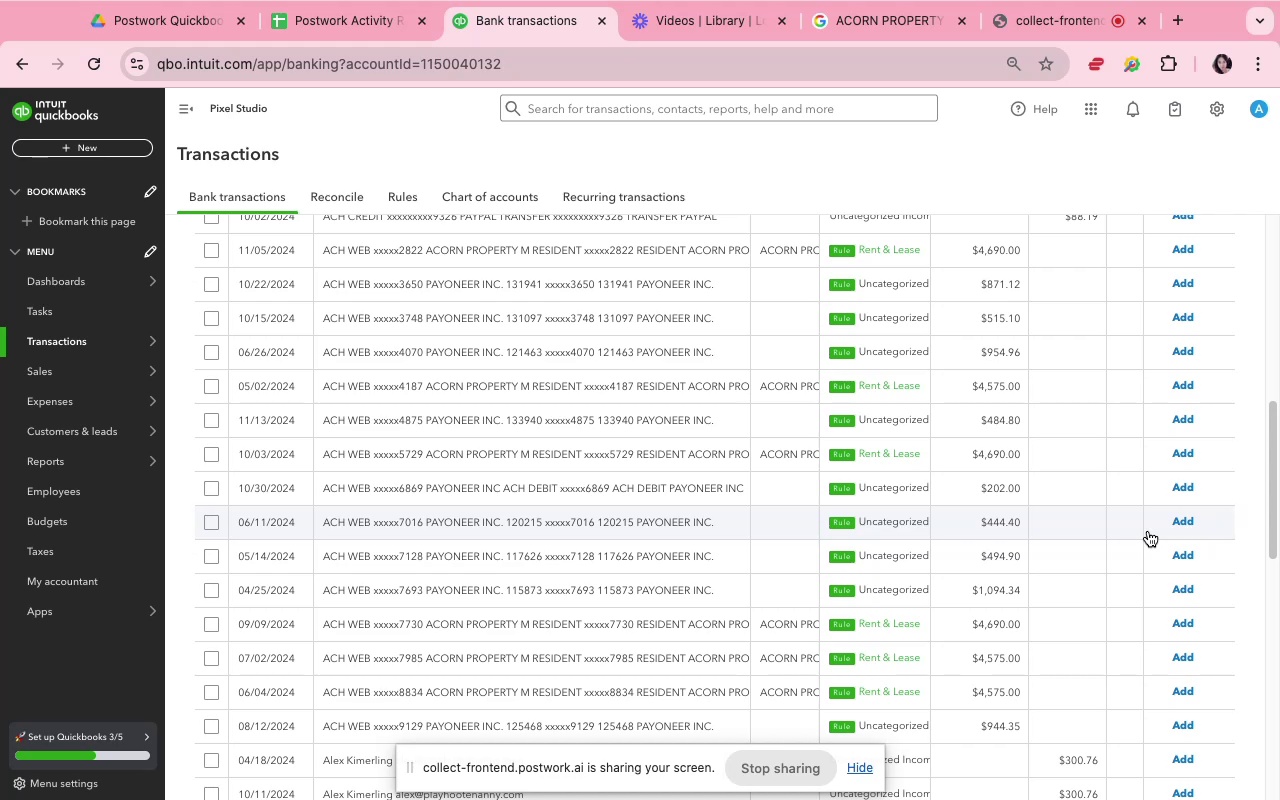 
wait(22.04)
 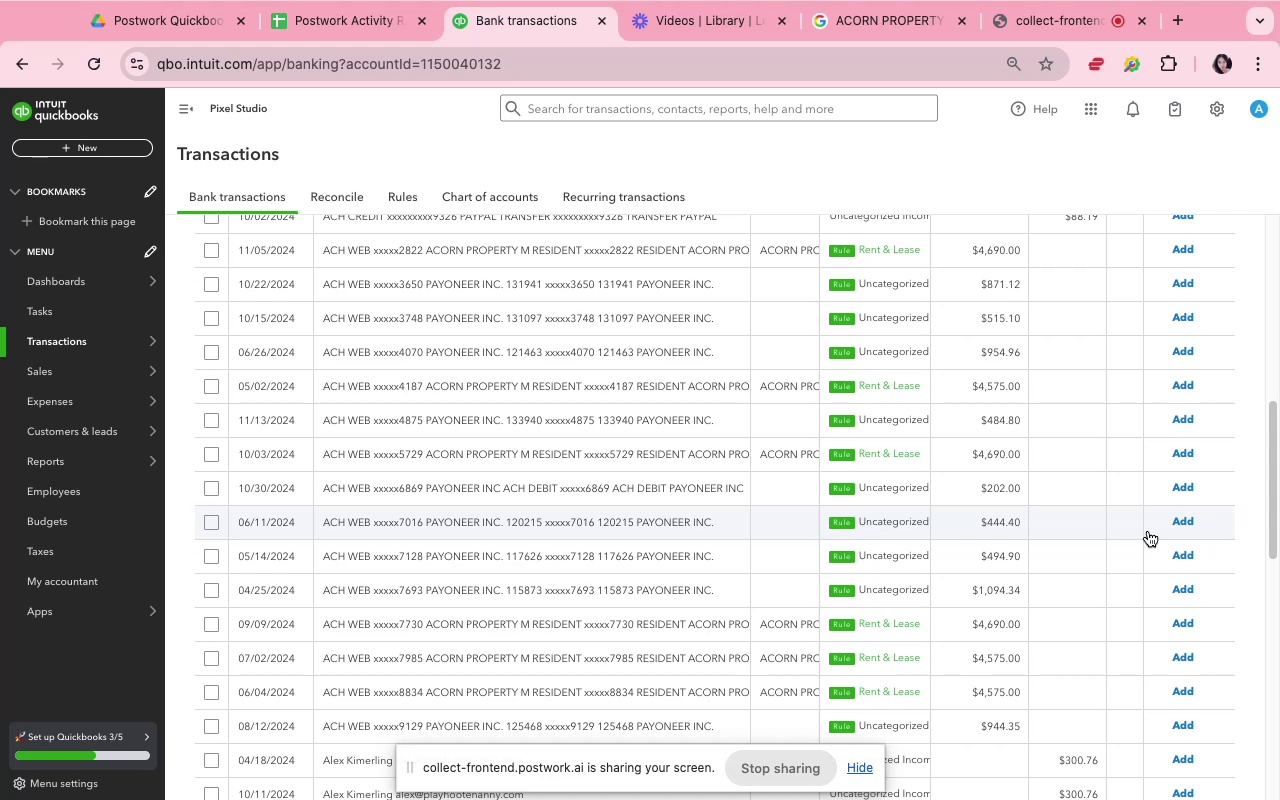 
left_click([670, 269])
 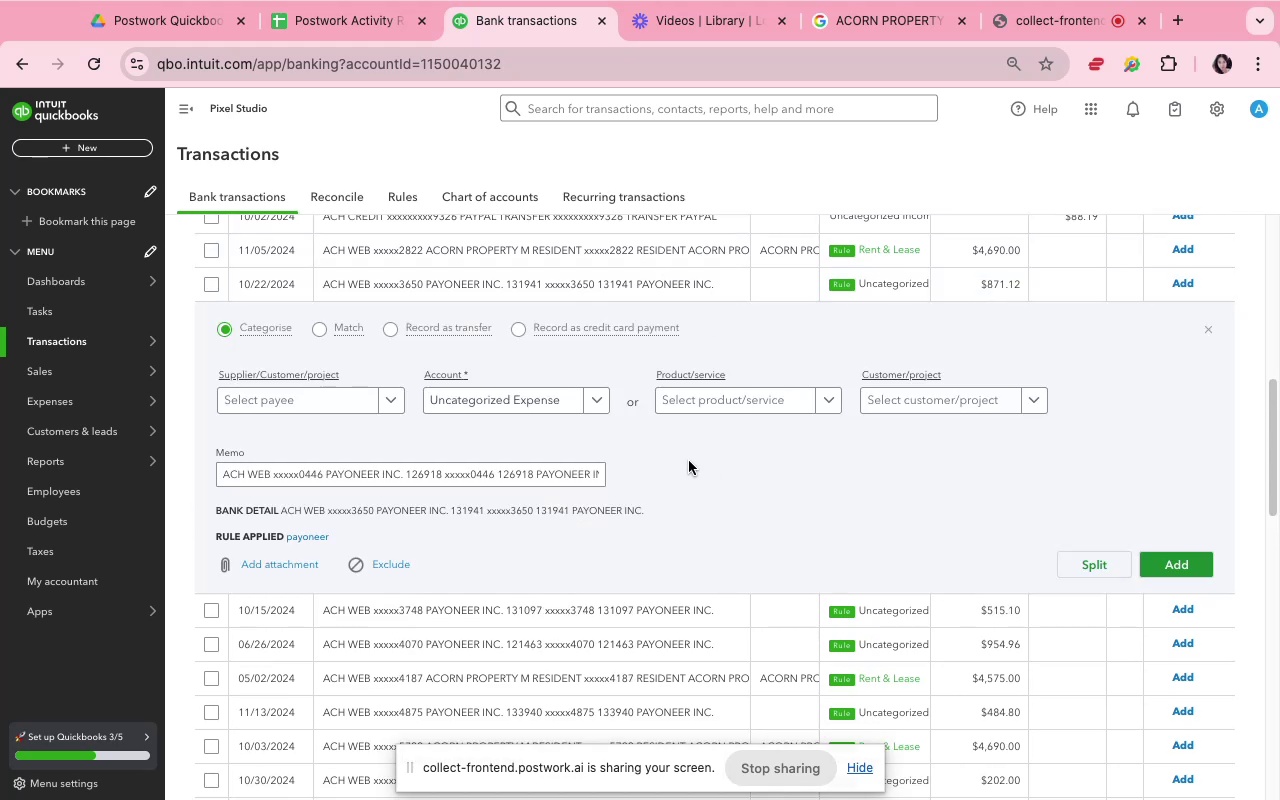 
left_click([818, 493])
 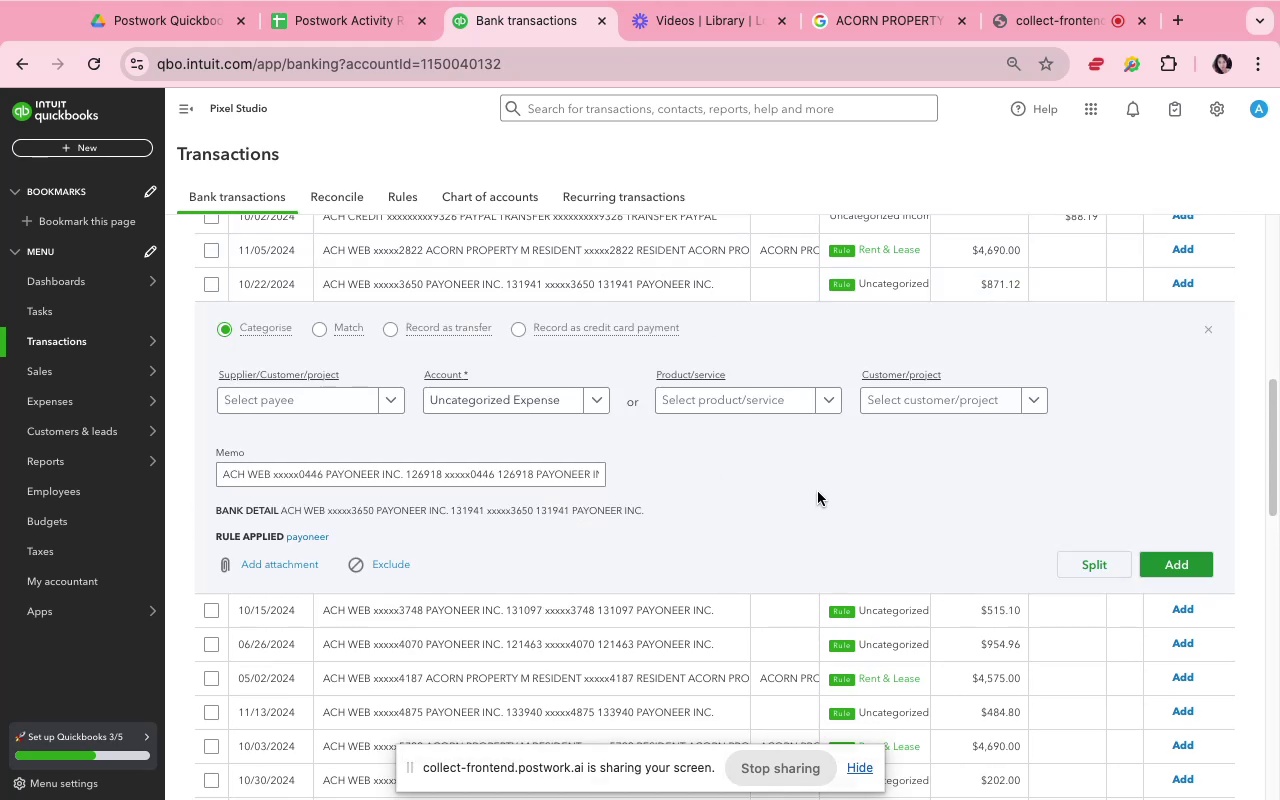 
wait(8.56)
 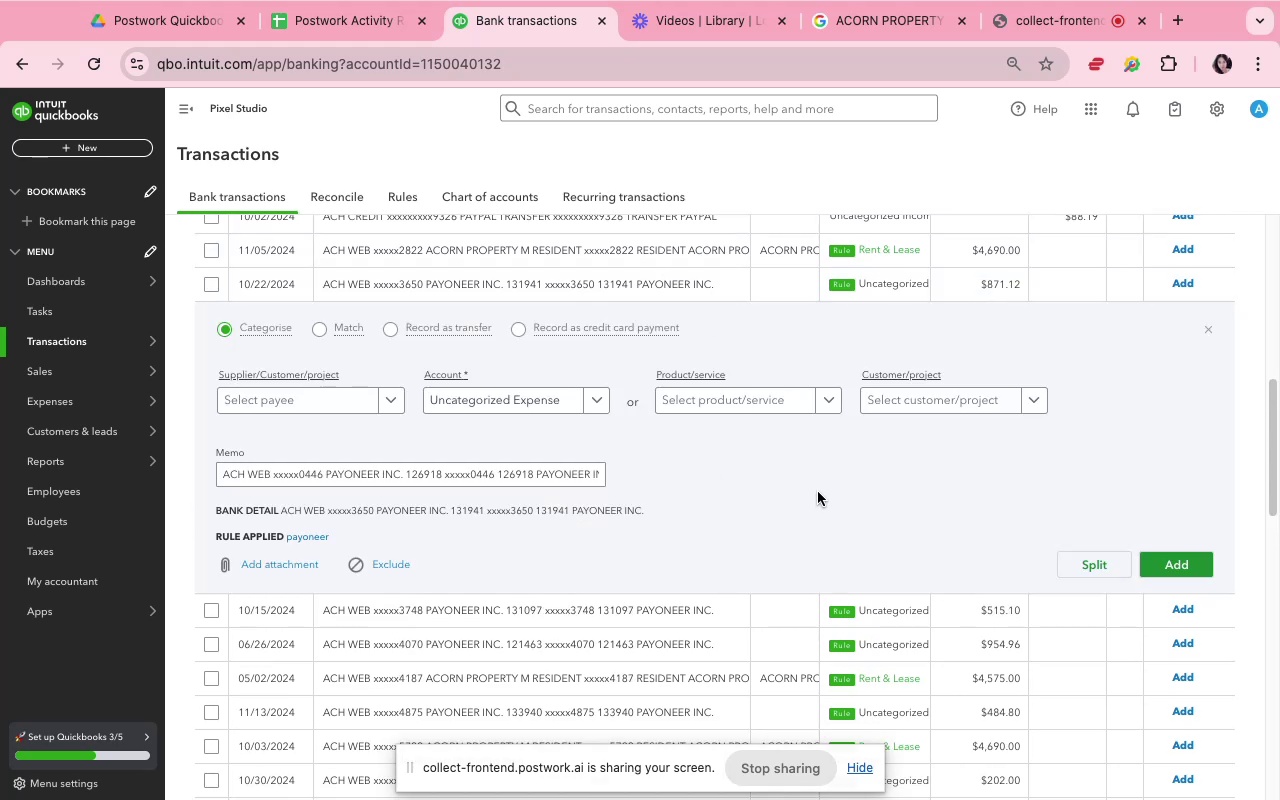 
left_click([1169, 553])
 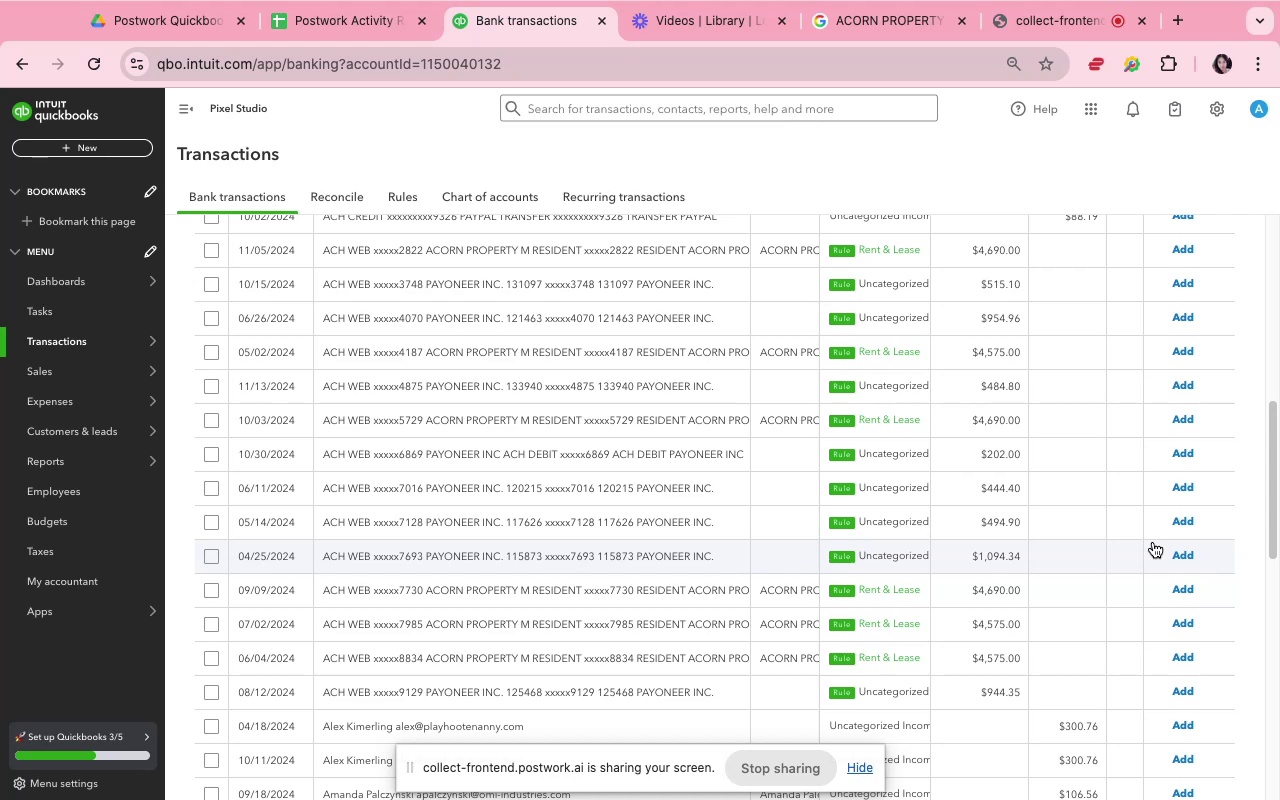 
wait(18.51)
 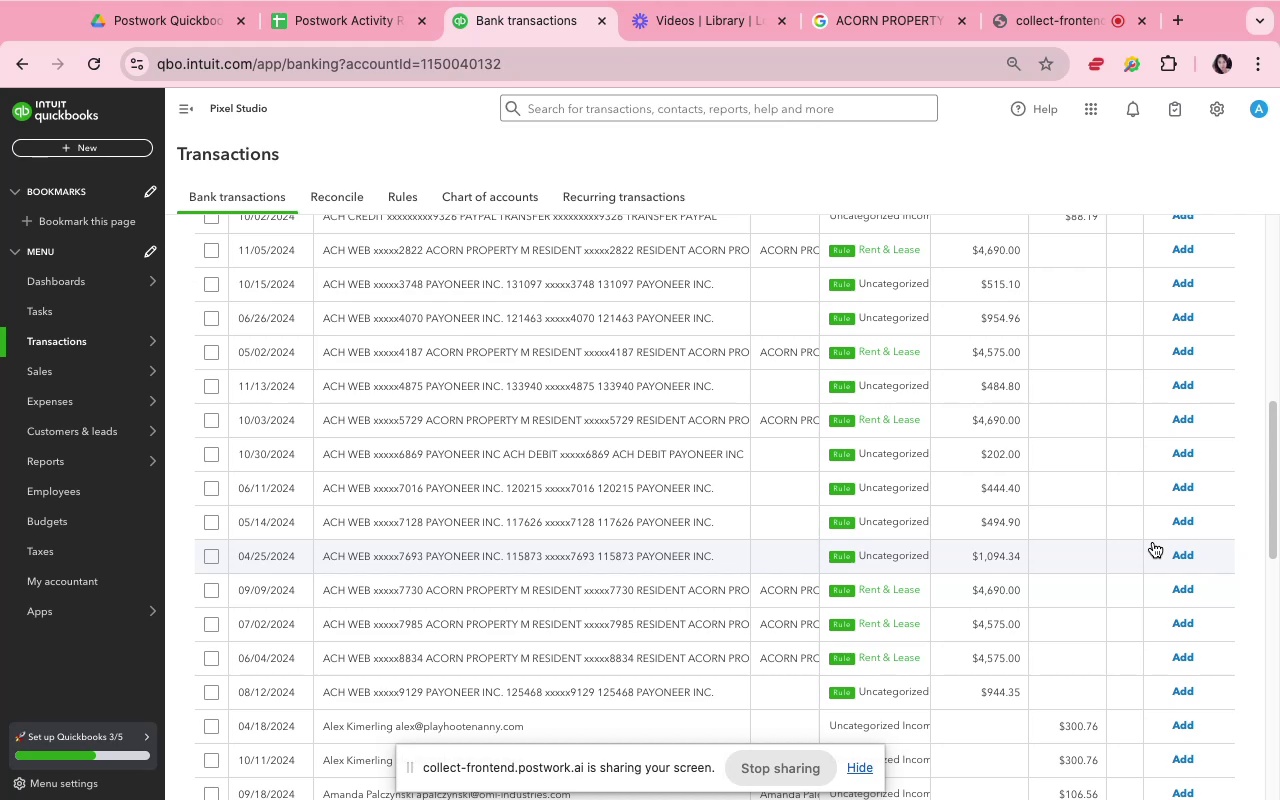 
left_click([720, 257])
 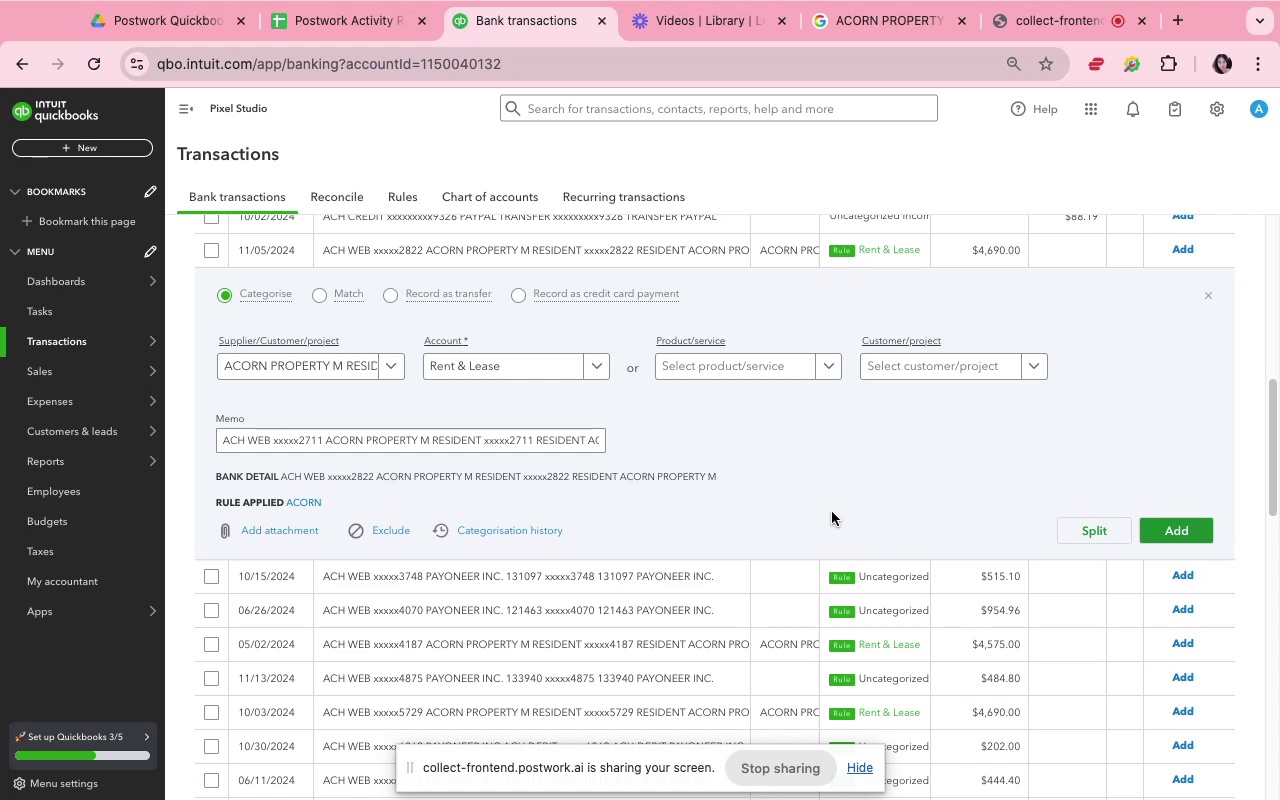 
wait(45.99)
 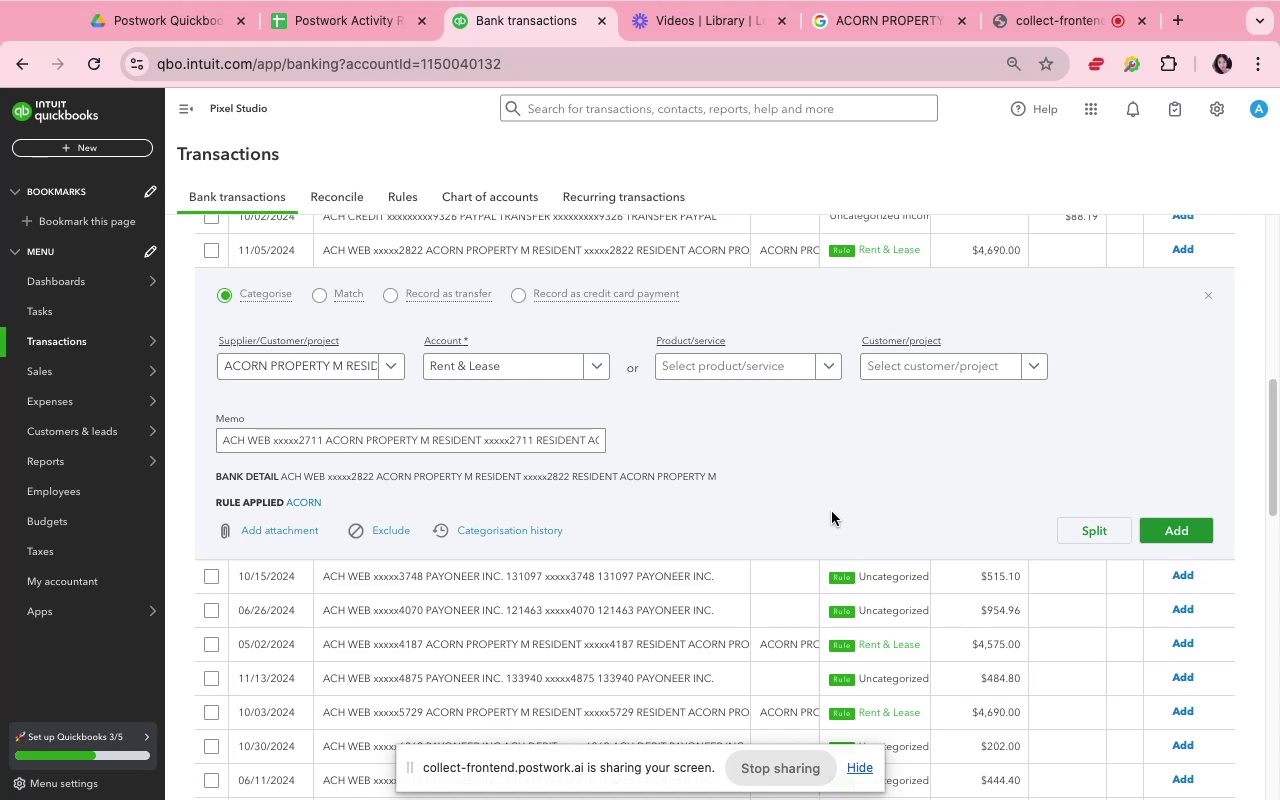 
left_click([1125, 353])
 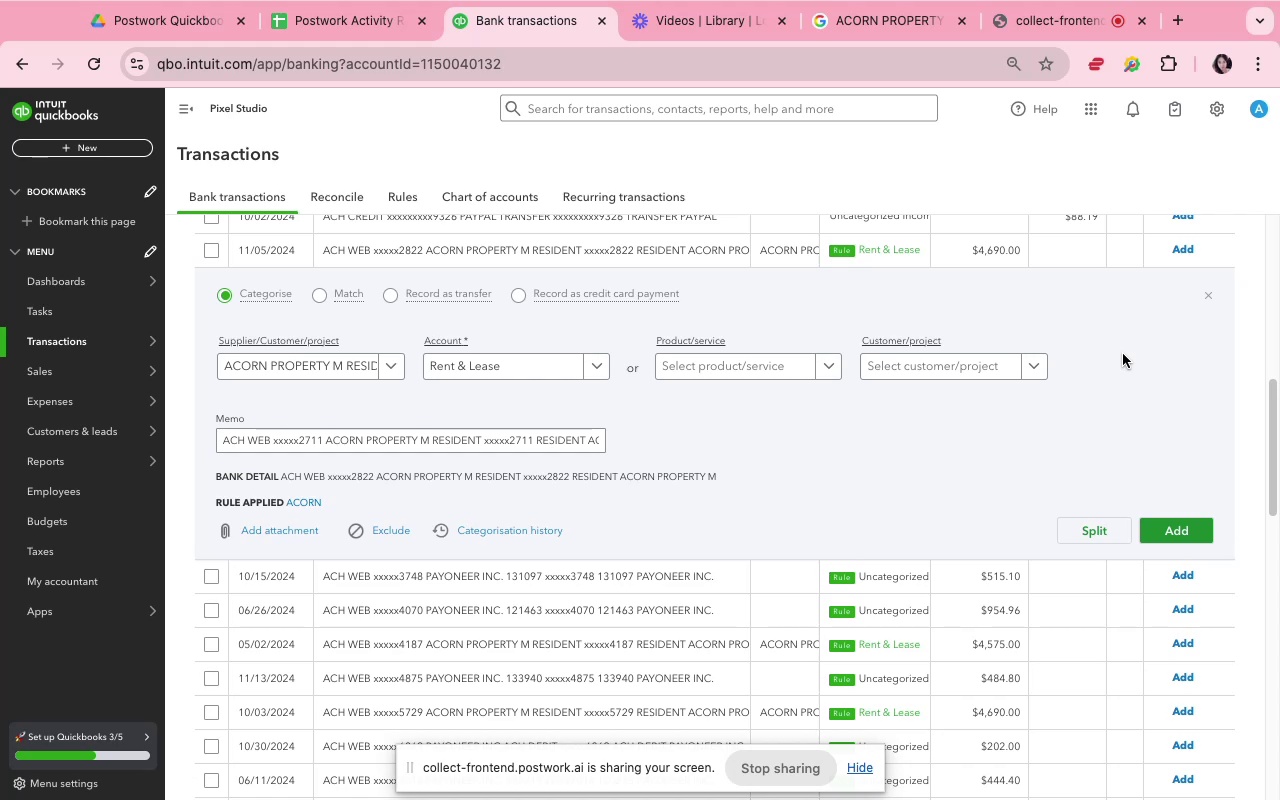 
wait(8.06)
 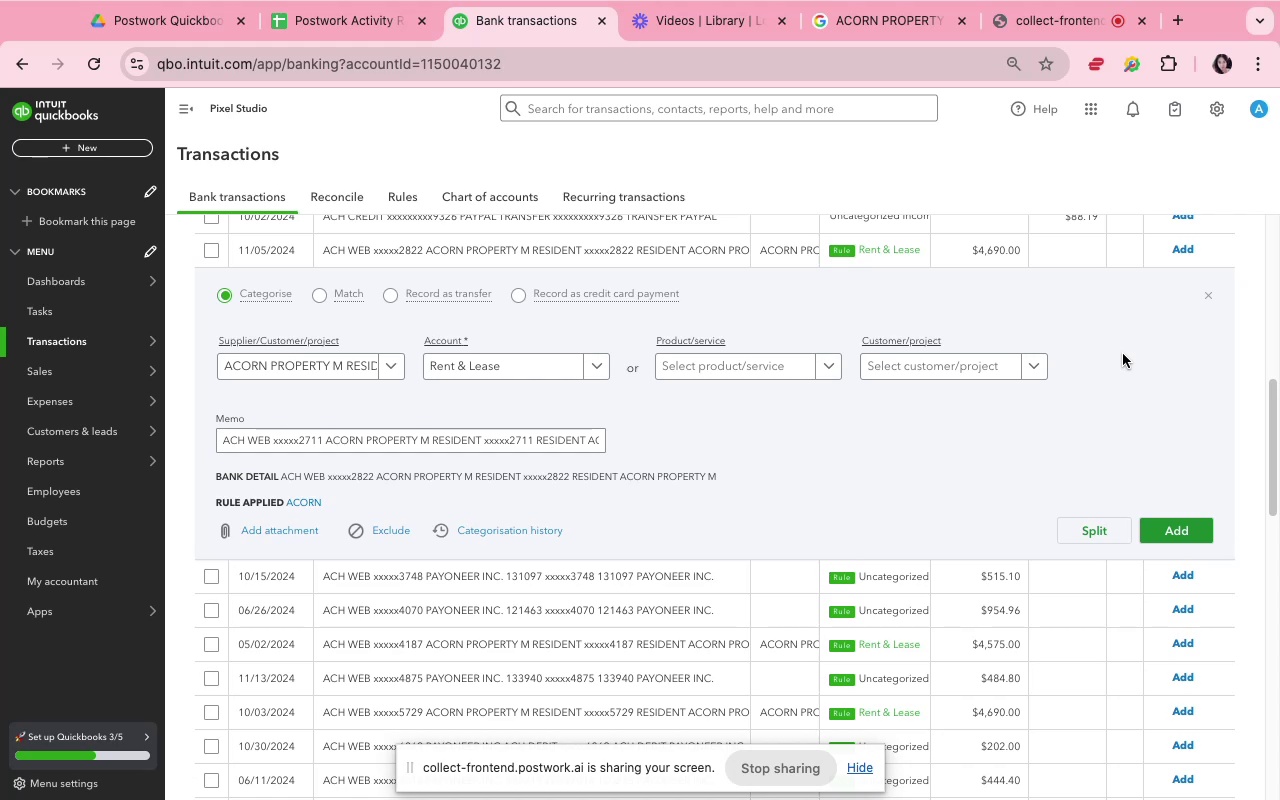 
left_click([1153, 525])
 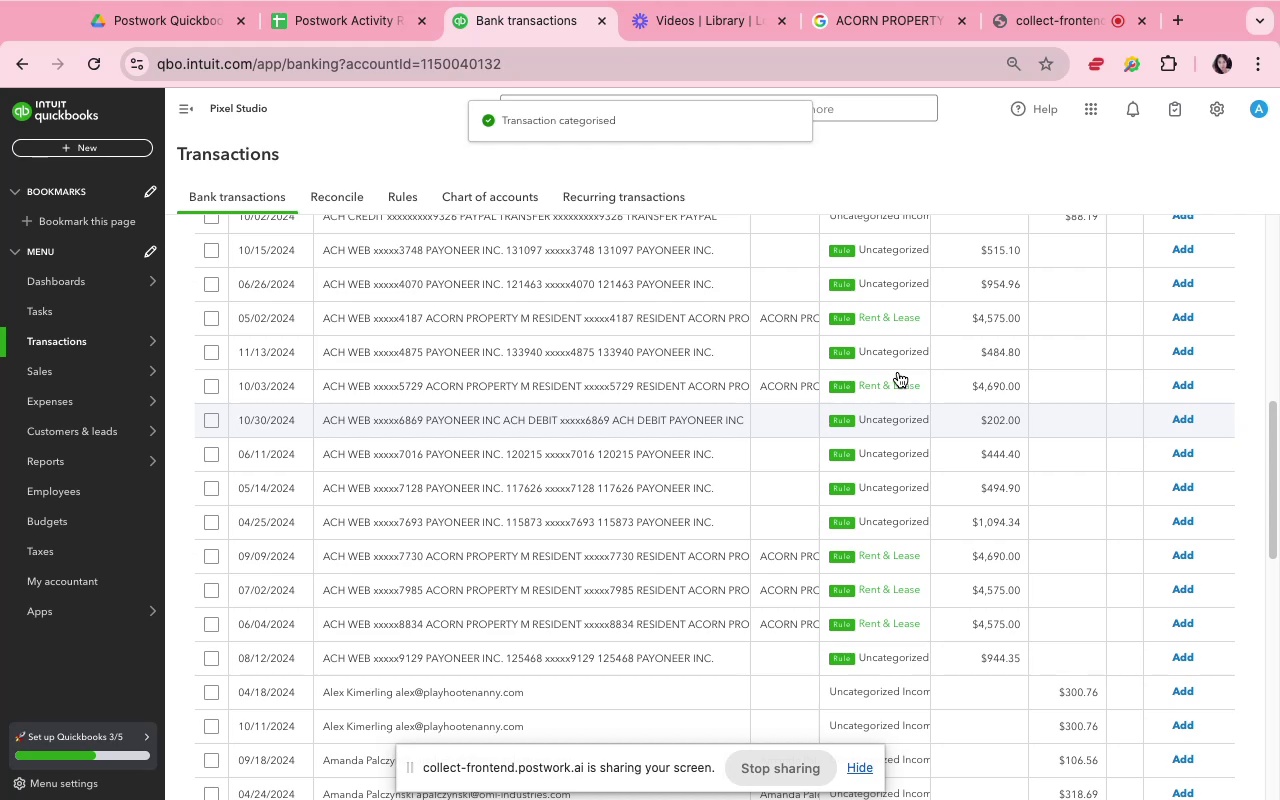 
mouse_move([773, 276])
 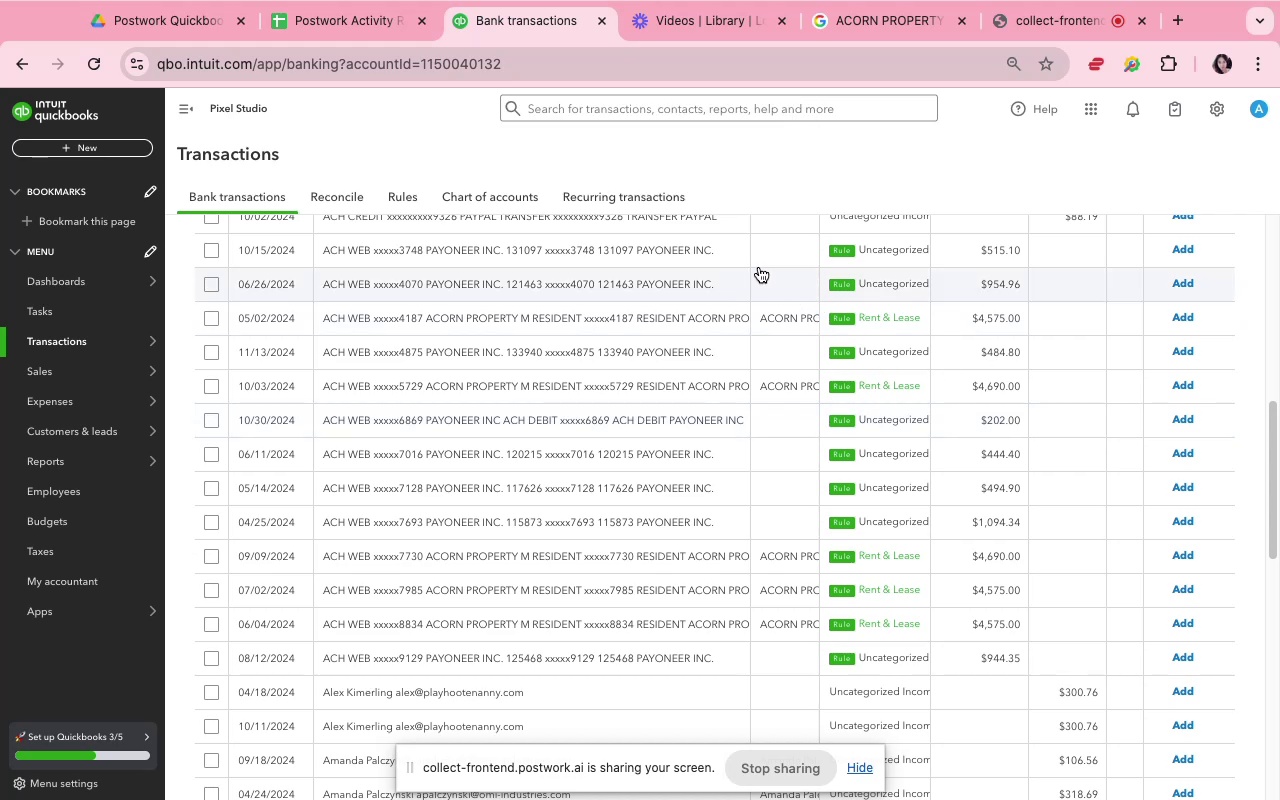 
left_click([743, 259])
 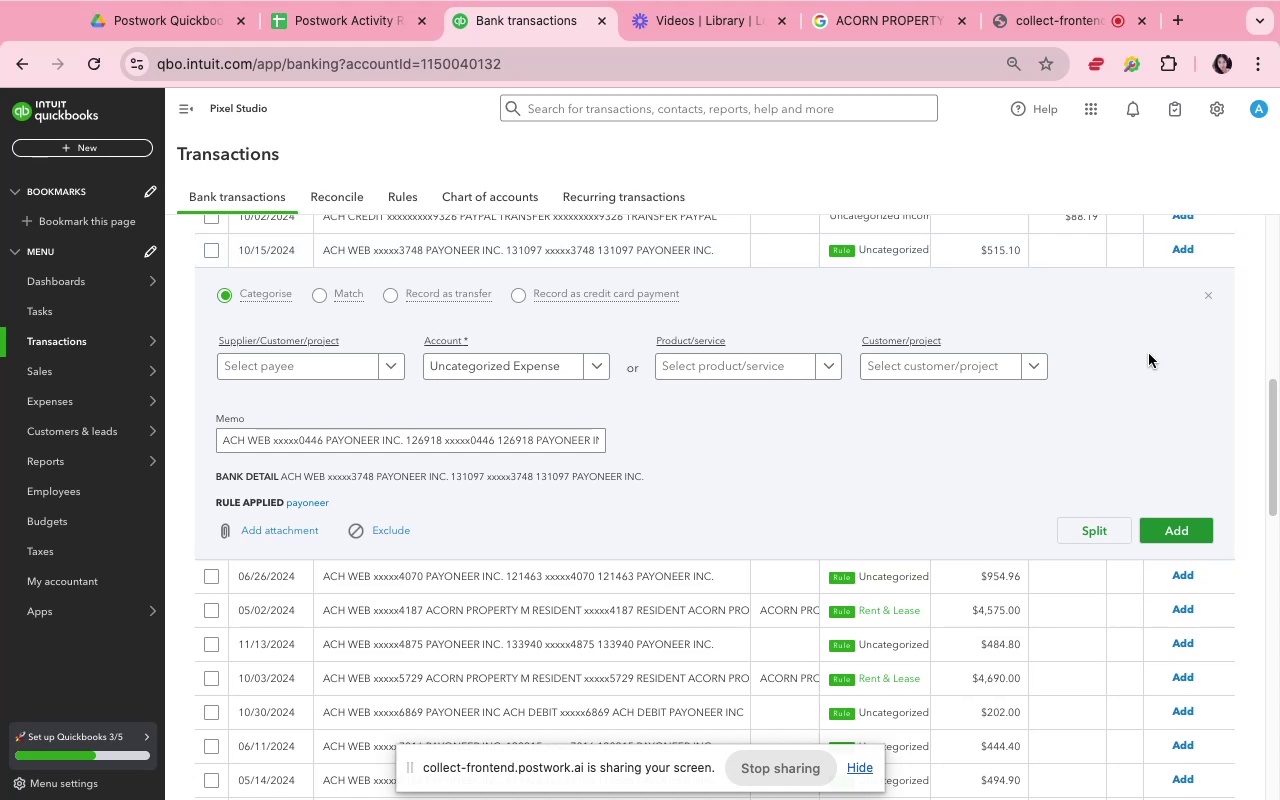 
wait(13.43)
 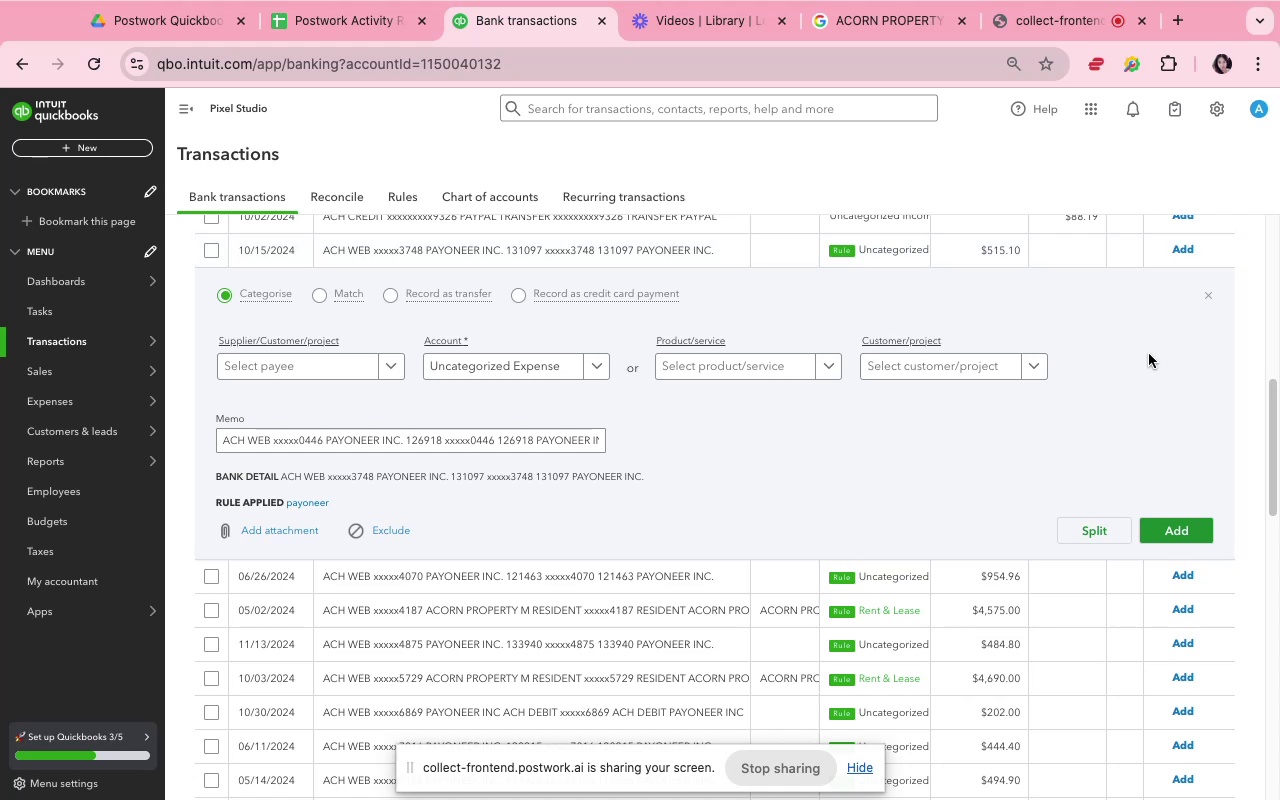 
left_click([1059, 439])
 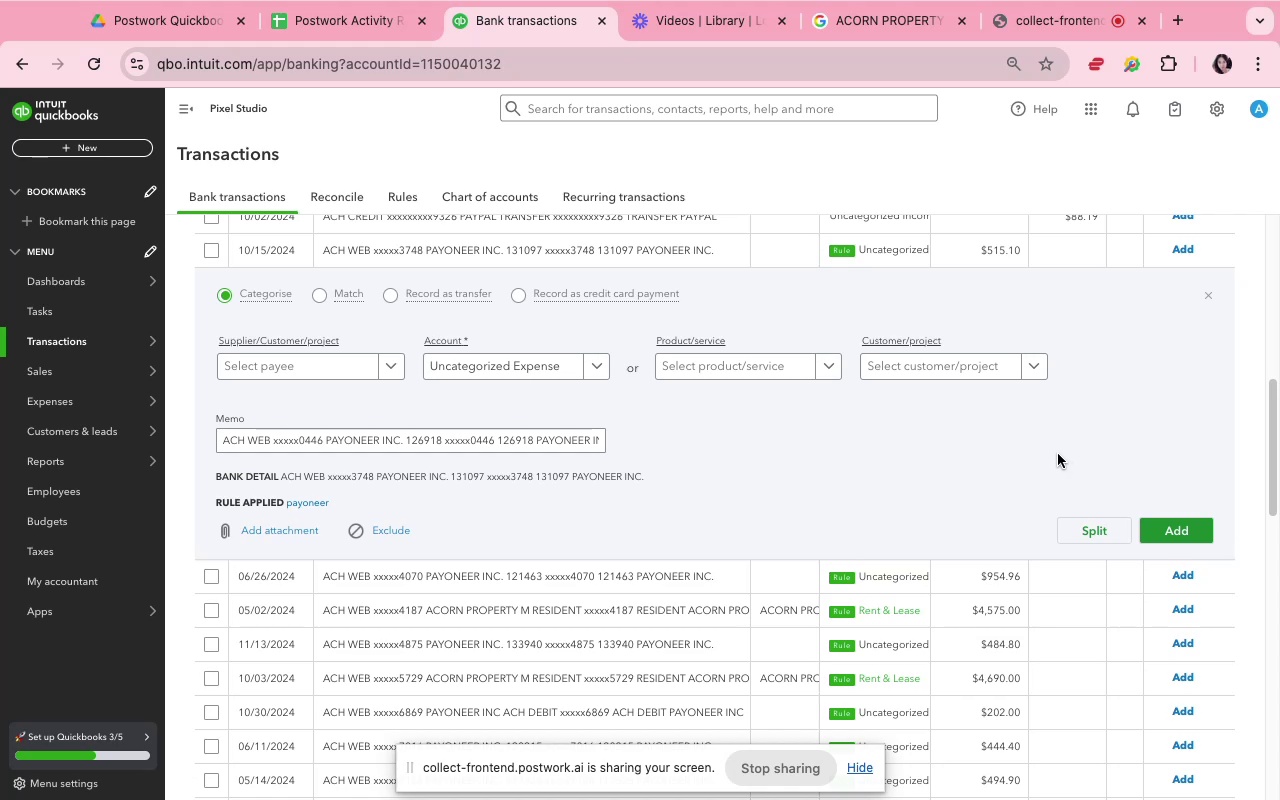 
wait(13.36)
 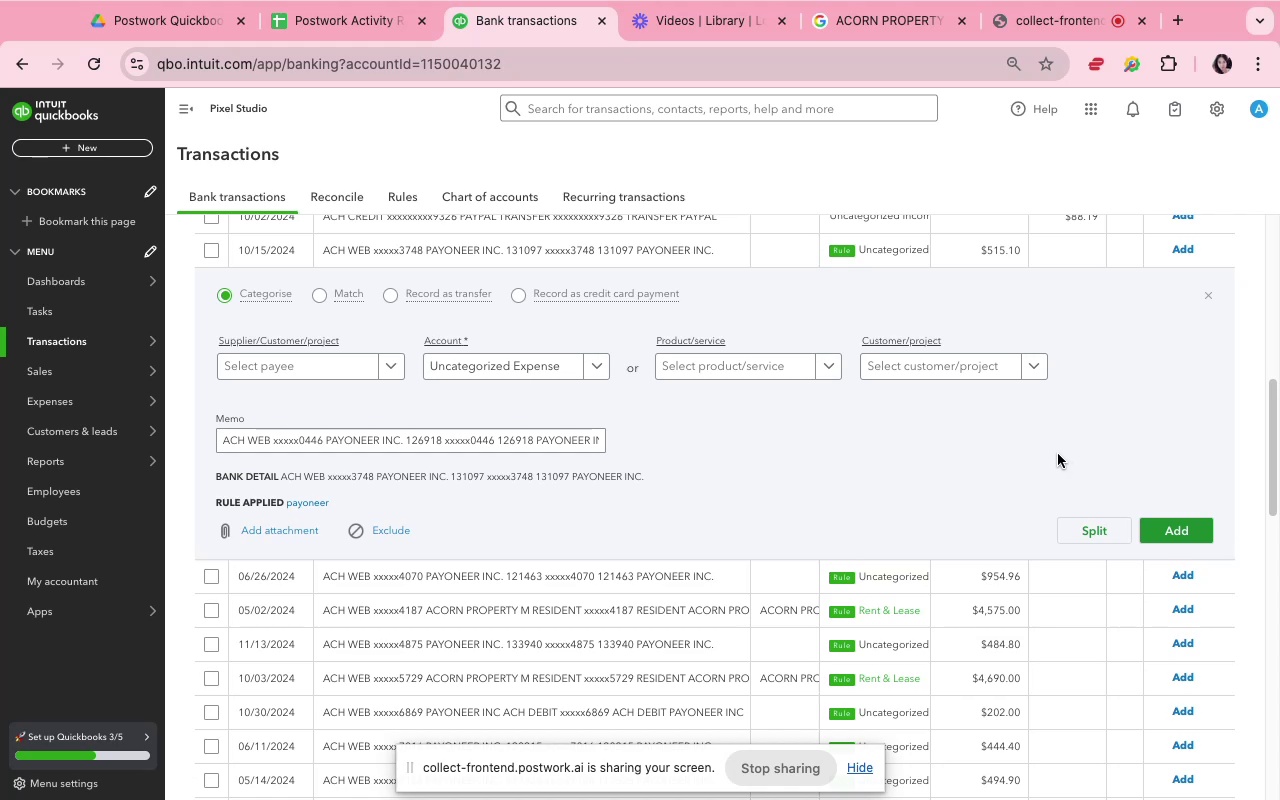 
left_click([1091, 424])
 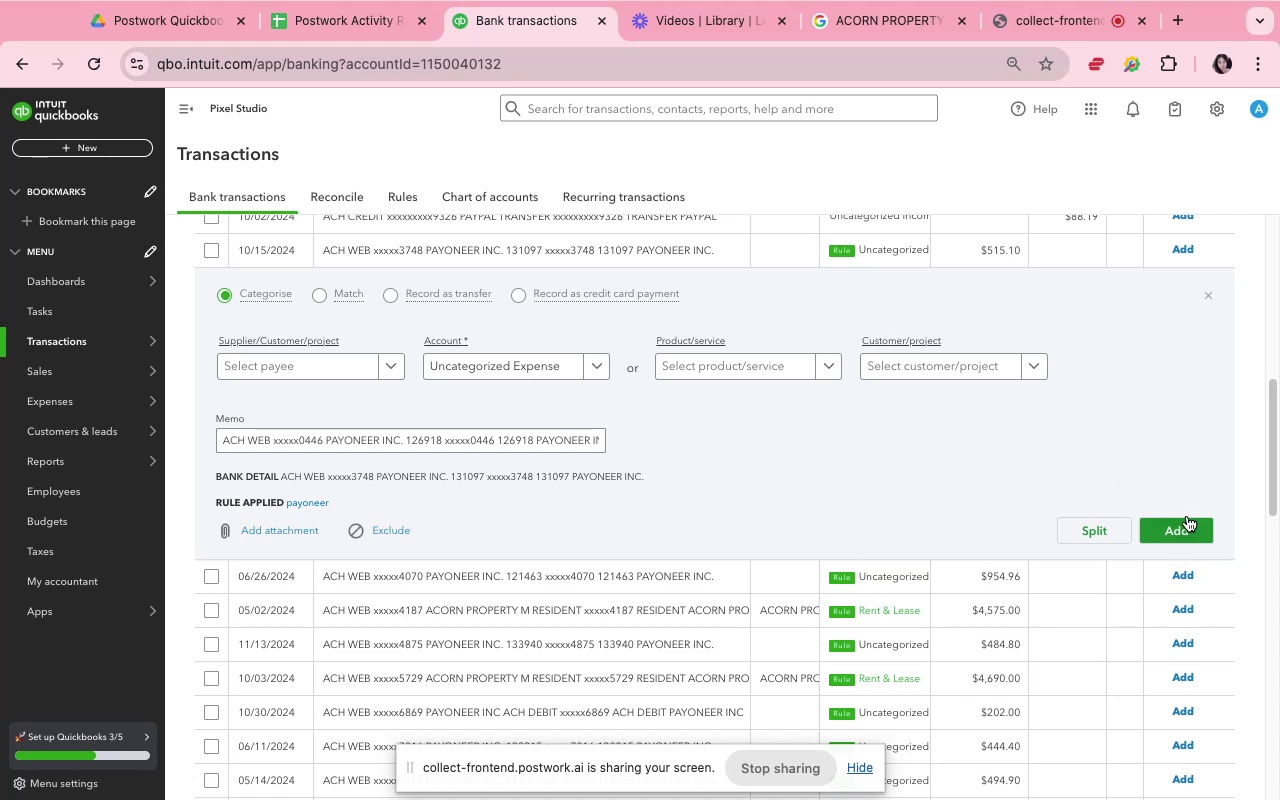 
left_click([1187, 516])
 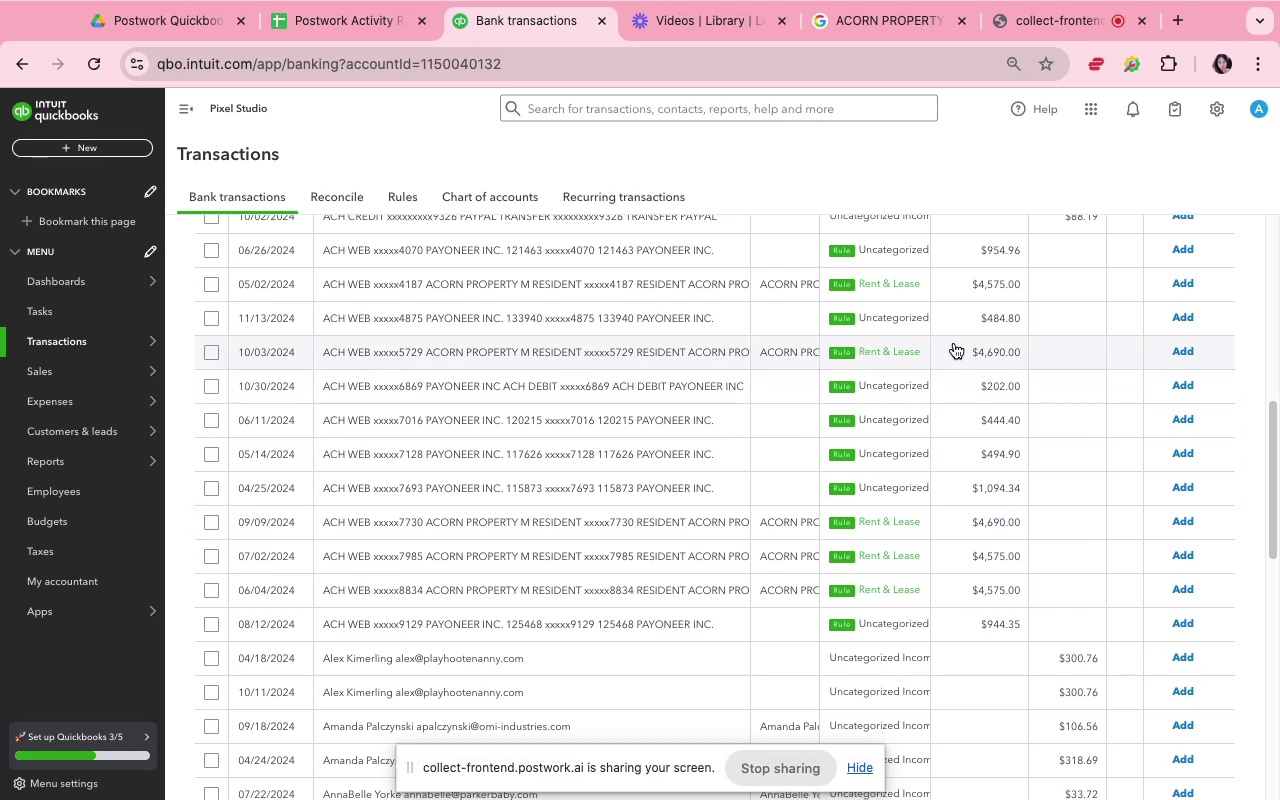 
wait(15.23)
 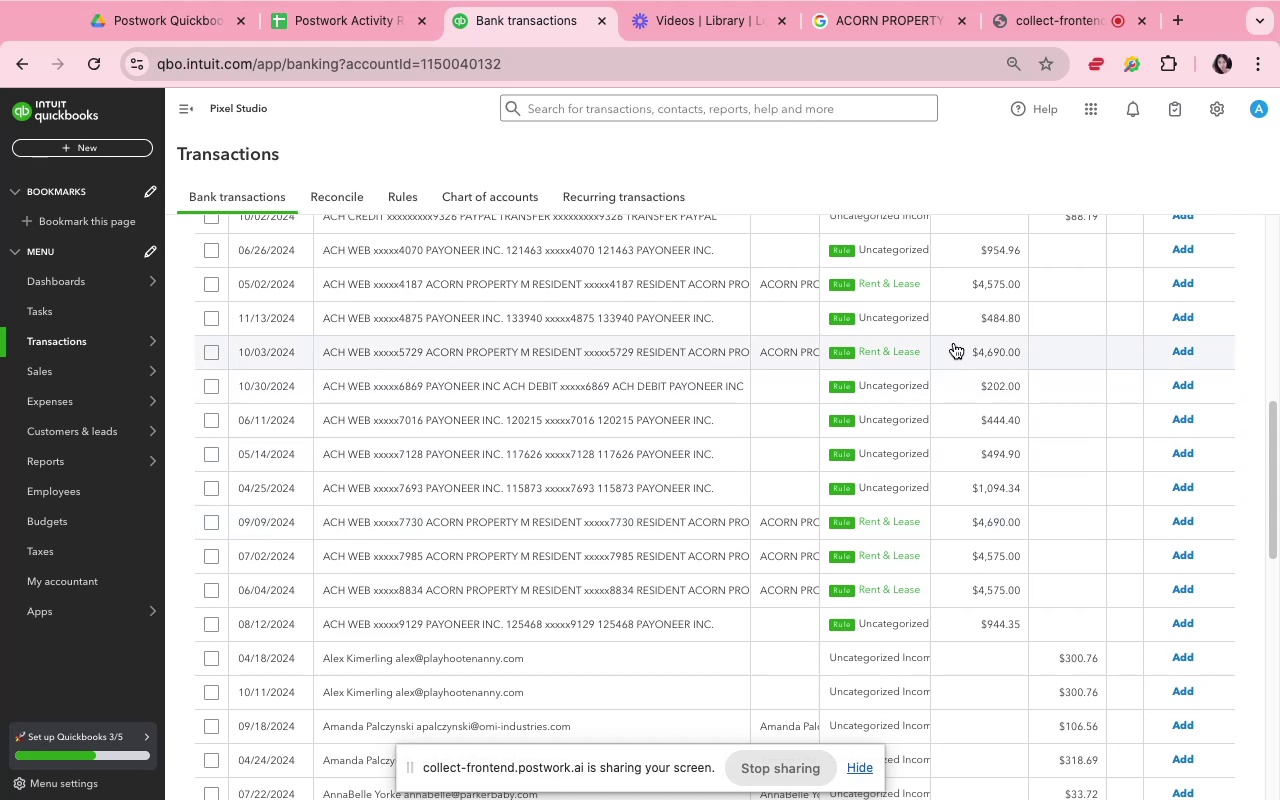 
left_click([852, 258])
 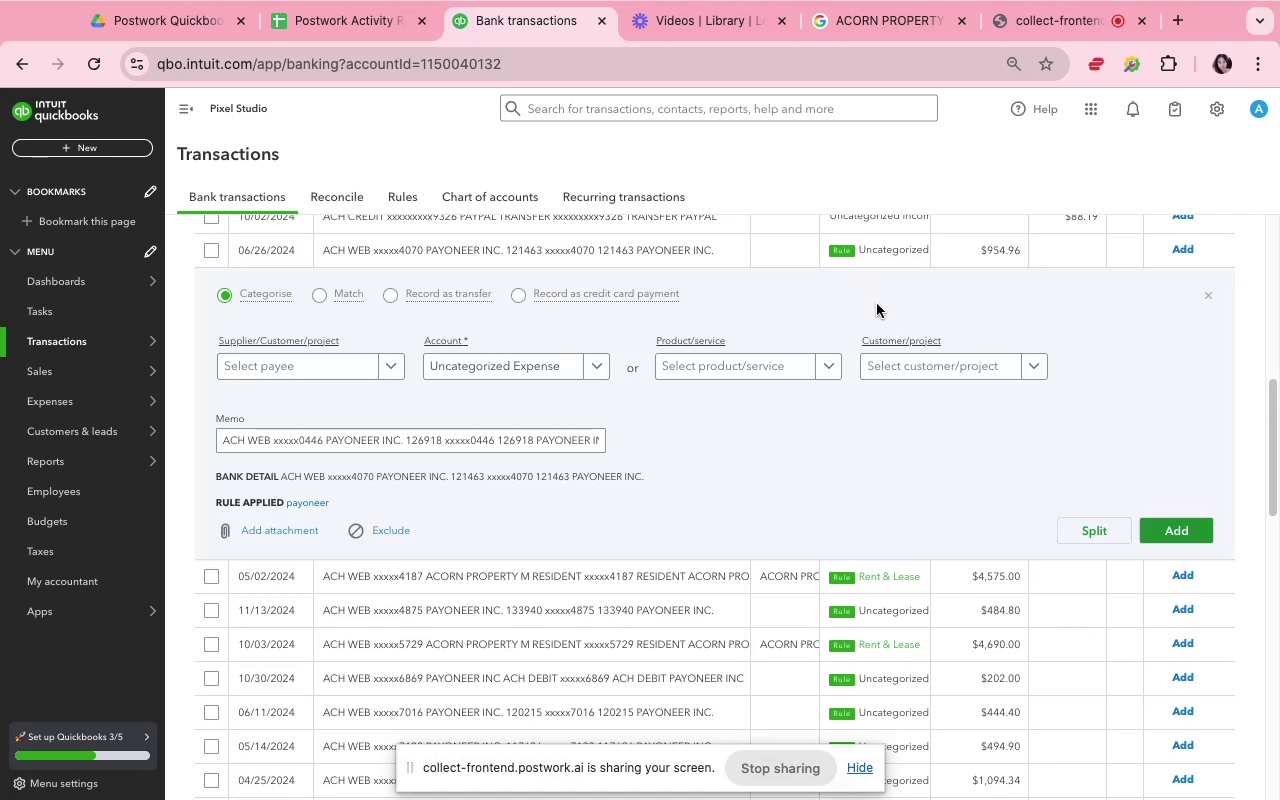 
left_click([838, 477])
 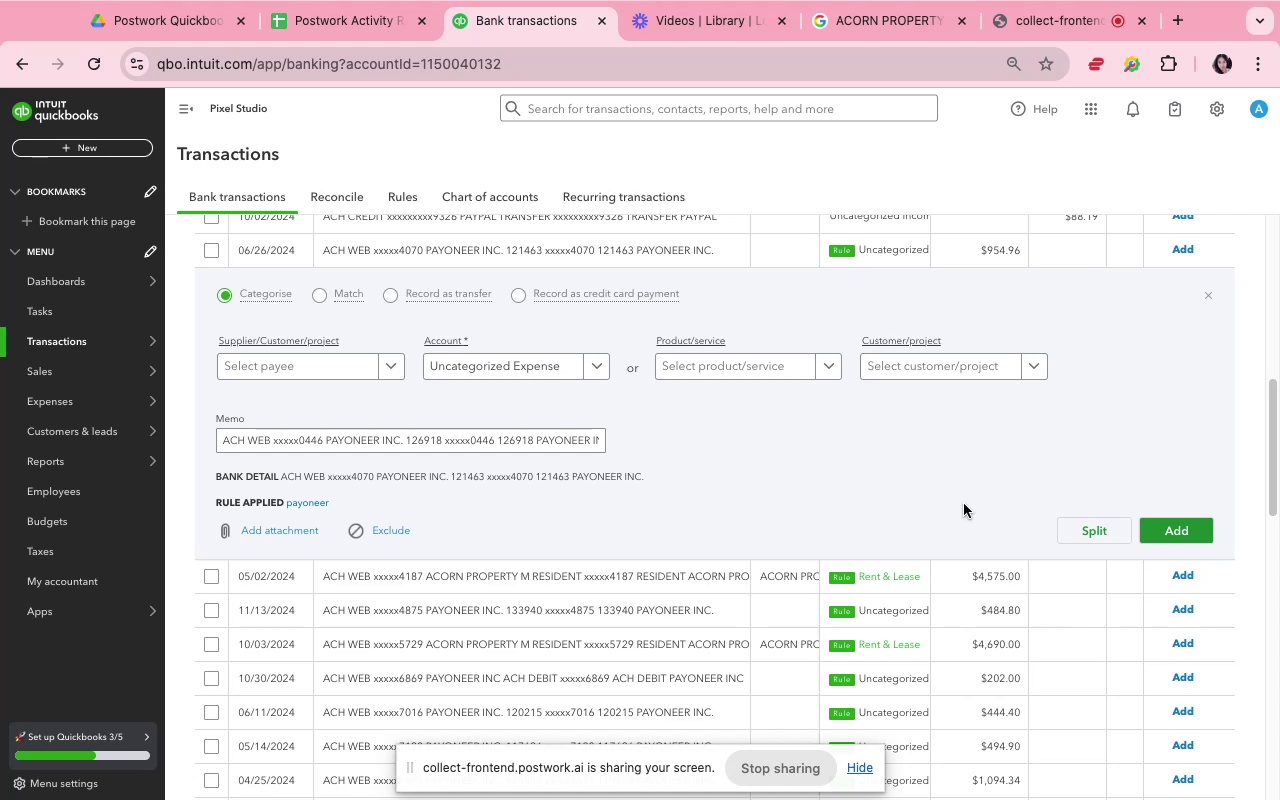 
wait(29.54)
 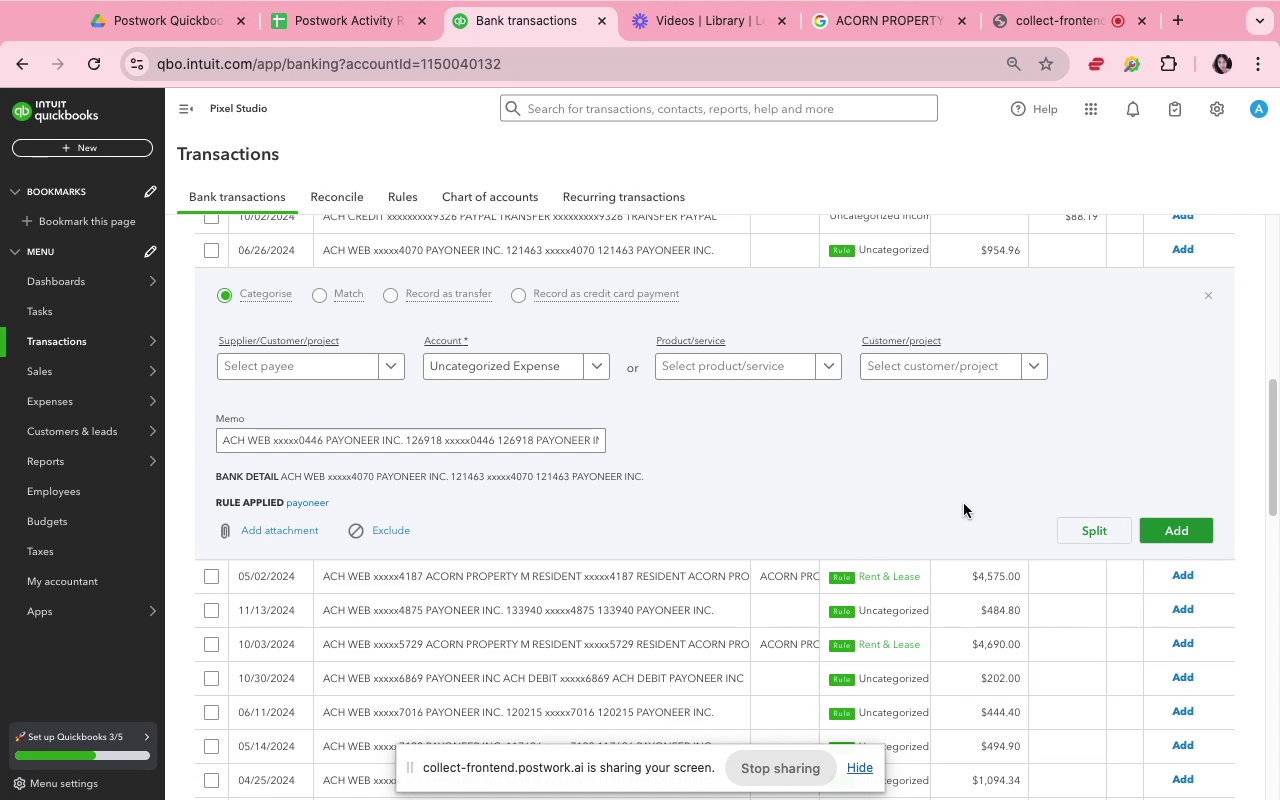 
left_click([1174, 534])
 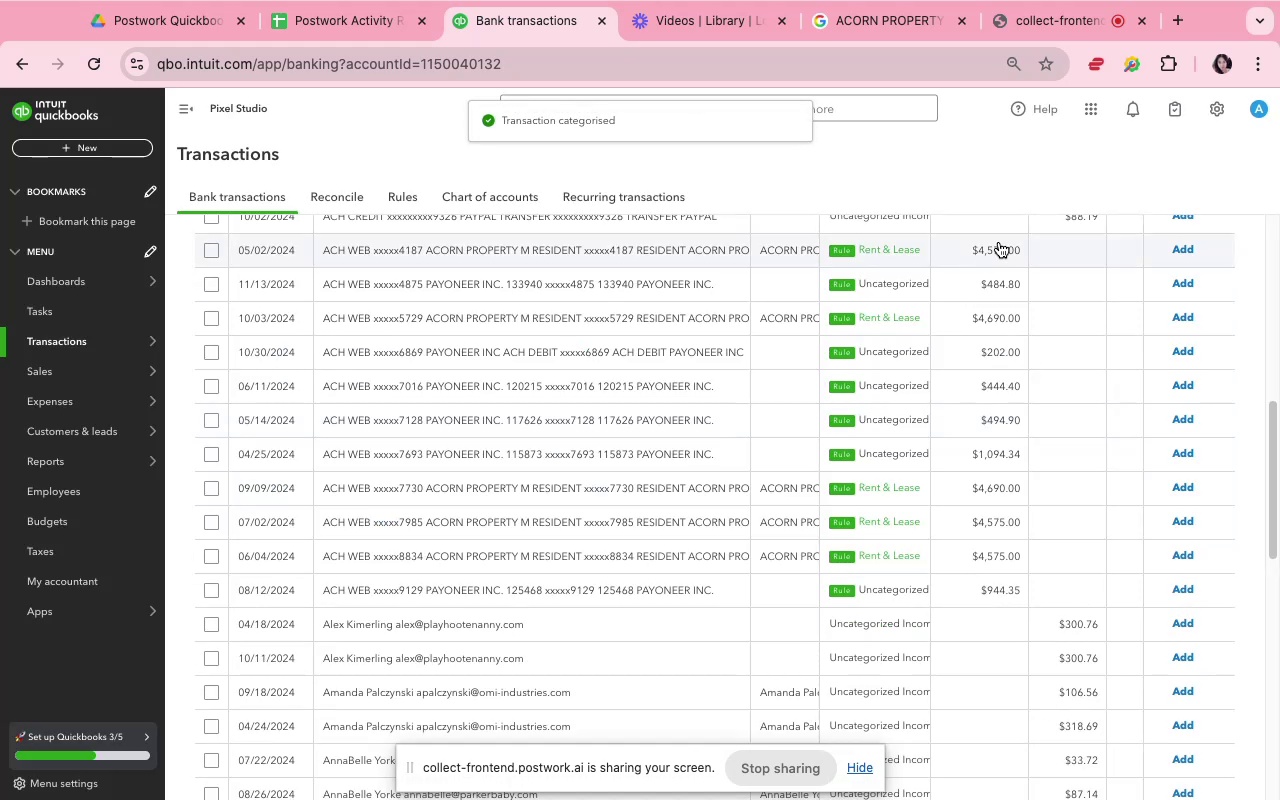 
left_click([1001, 245])
 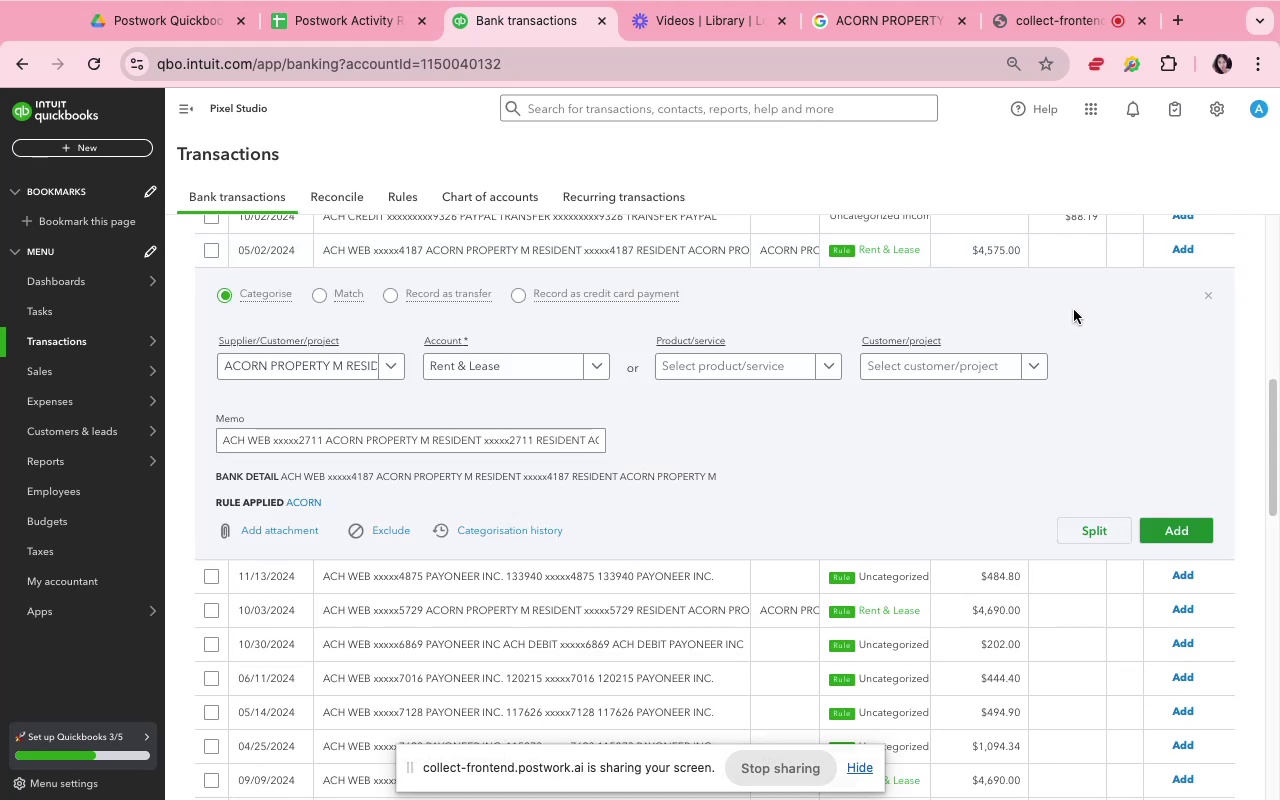 
wait(6.87)
 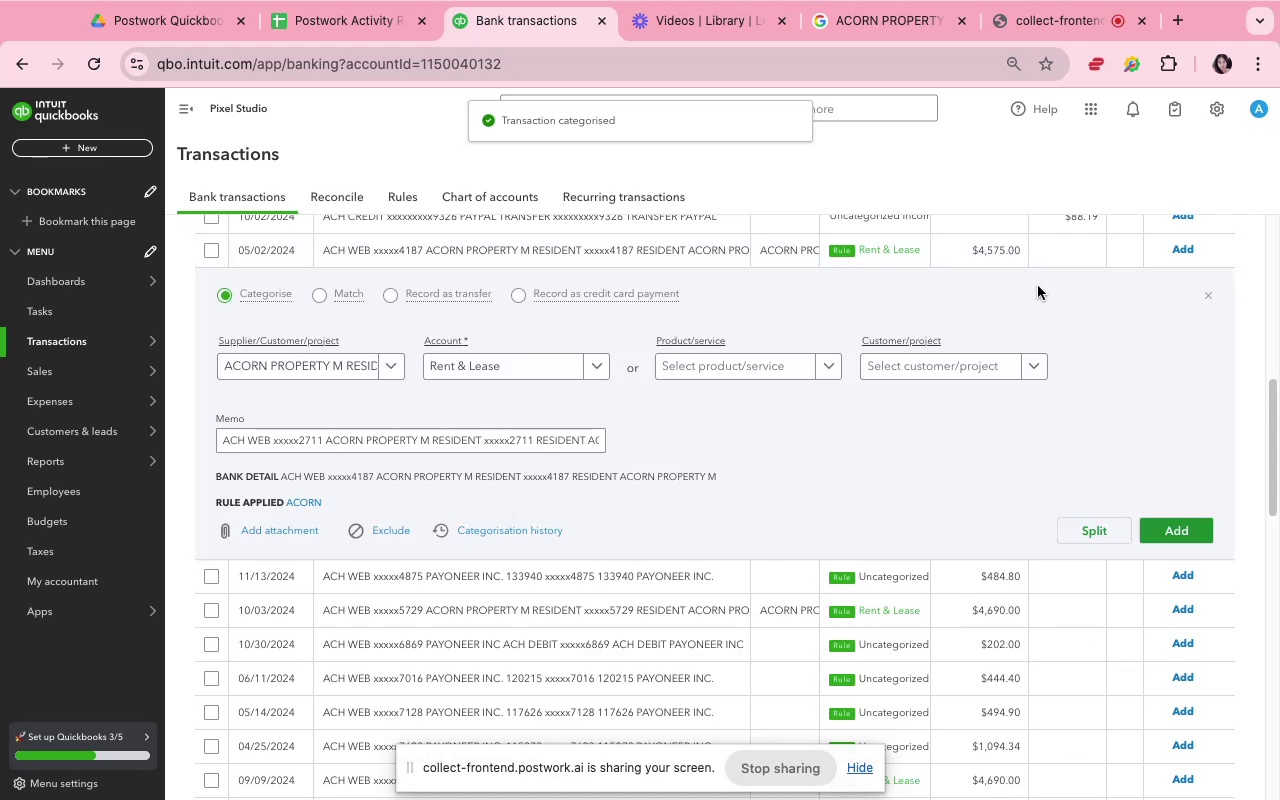 
scroll: coordinate [1095, 382], scroll_direction: down, amount: 8.0
 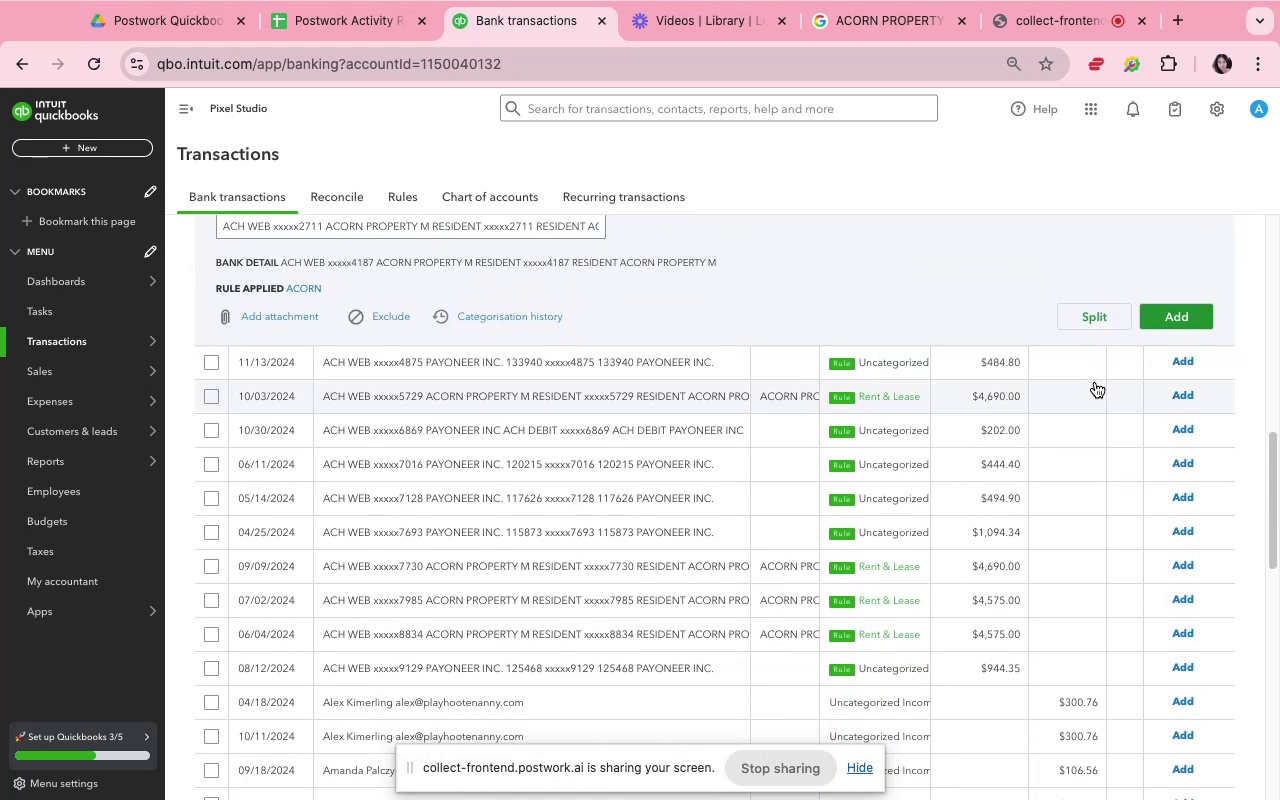 
scroll: coordinate [1091, 379], scroll_direction: up, amount: 6.0
 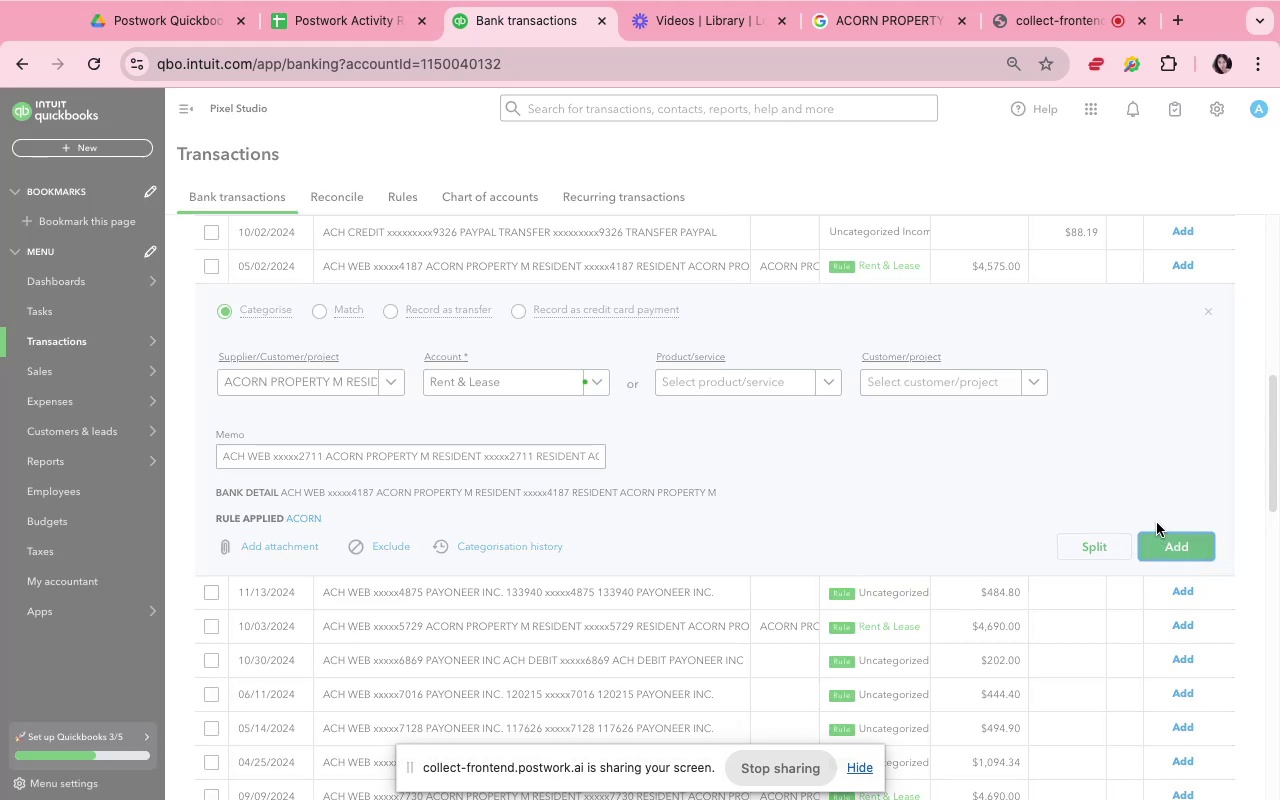 
wait(5.32)
 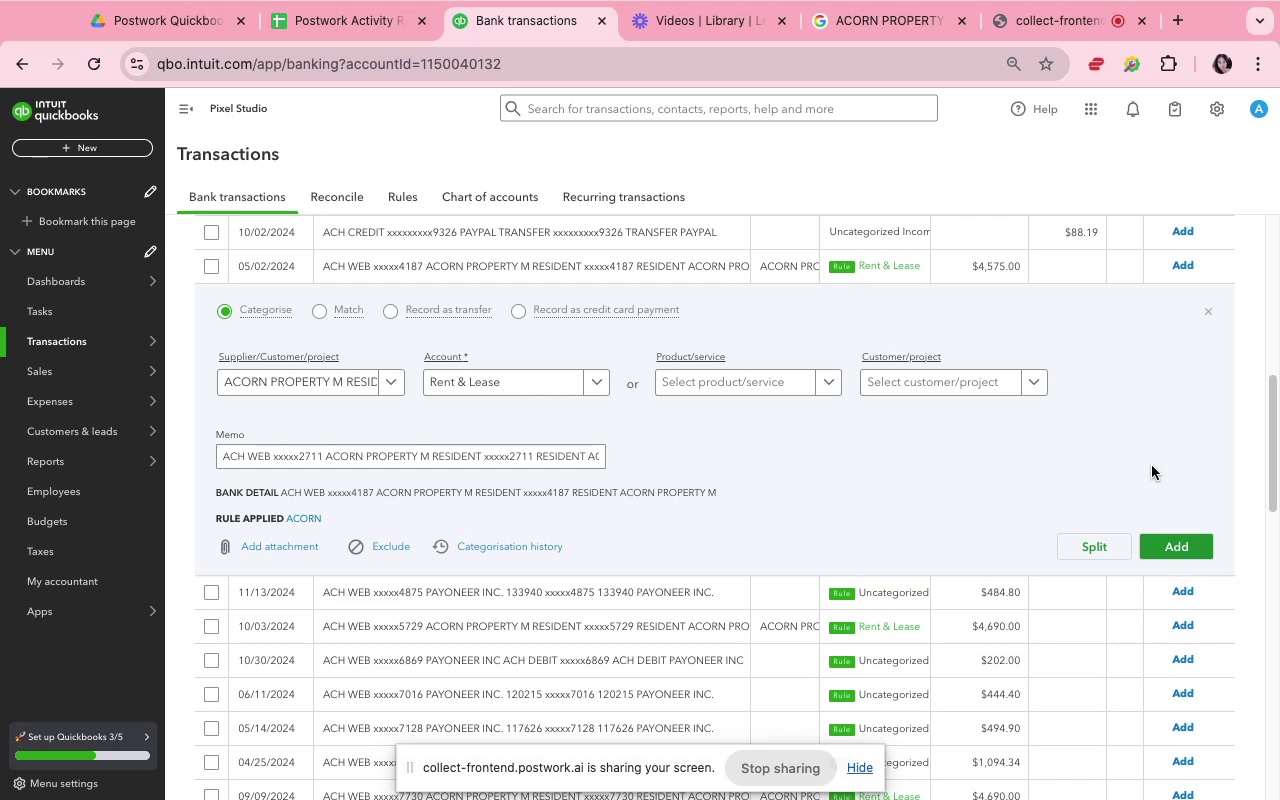 
scroll: coordinate [1159, 526], scroll_direction: up, amount: 4.0
 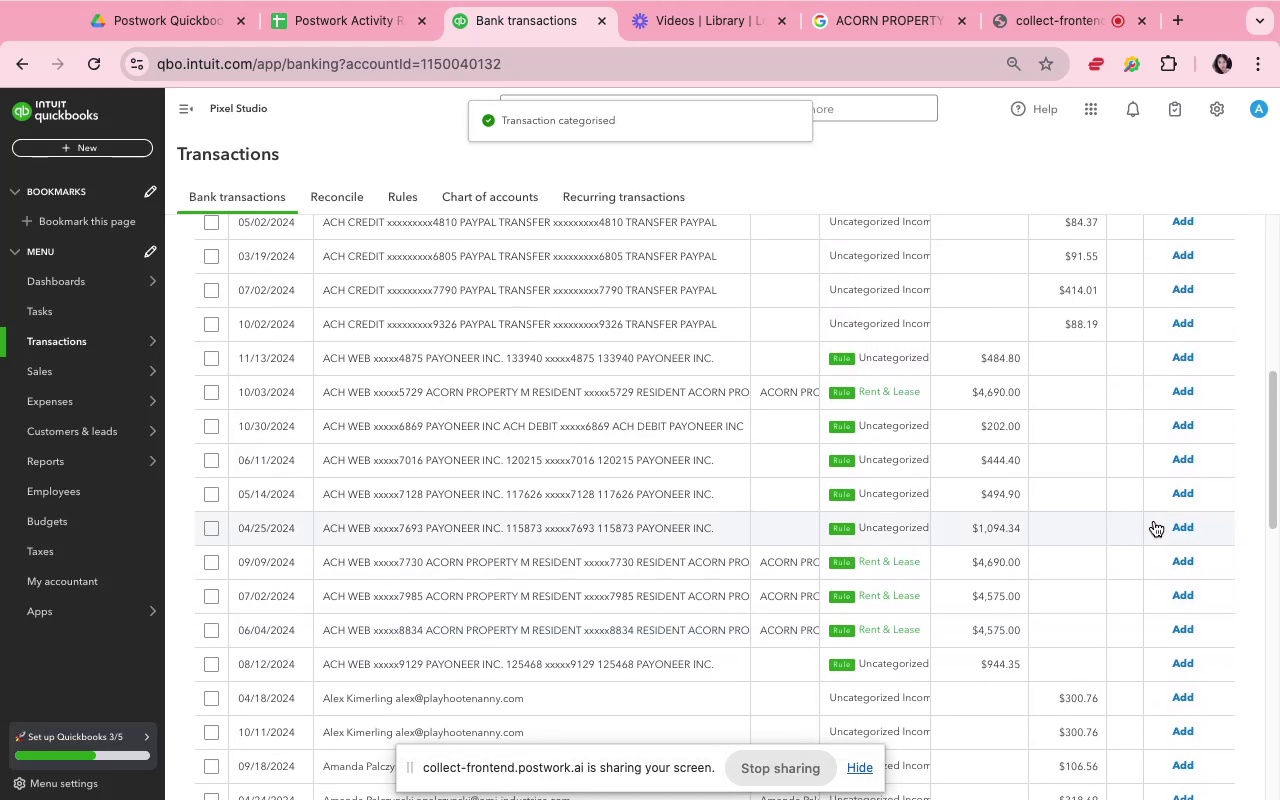 
scroll: coordinate [1154, 521], scroll_direction: down, amount: 5.0
 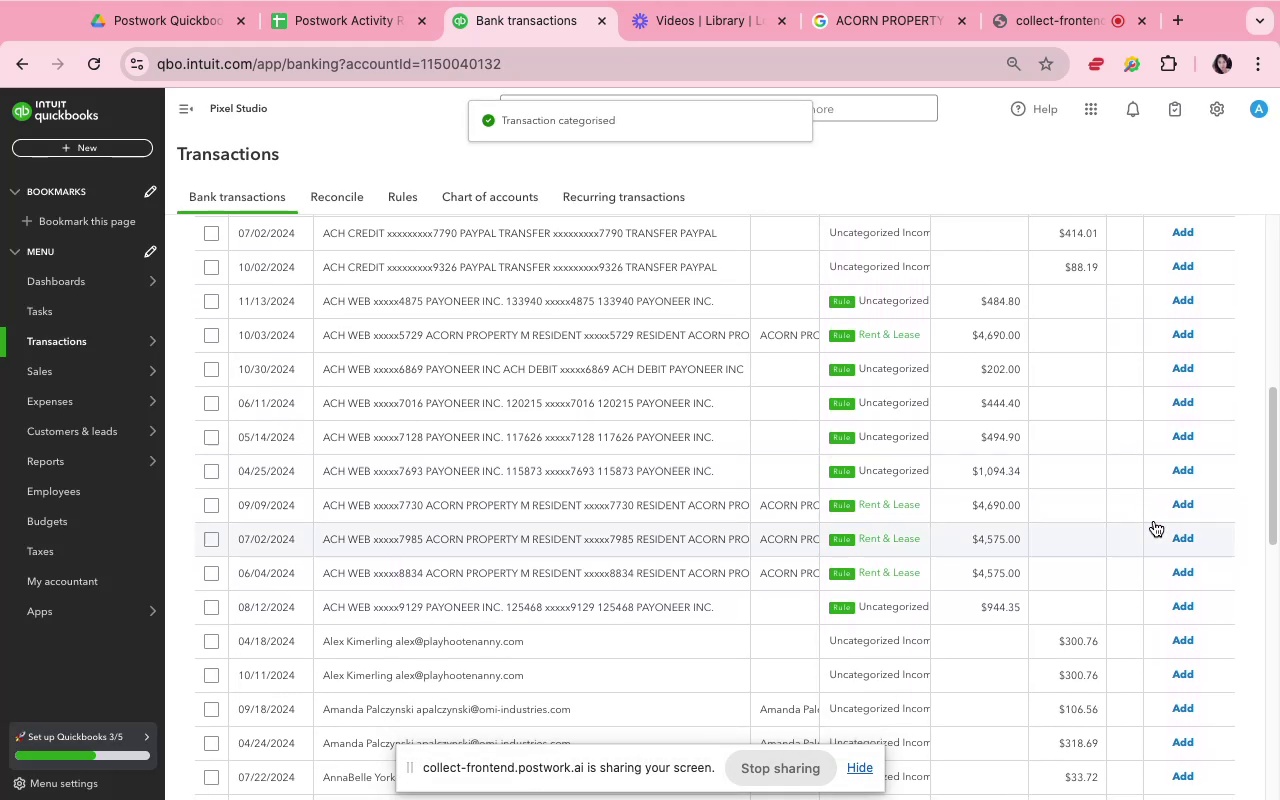 
scroll: coordinate [1154, 521], scroll_direction: up, amount: 6.0
 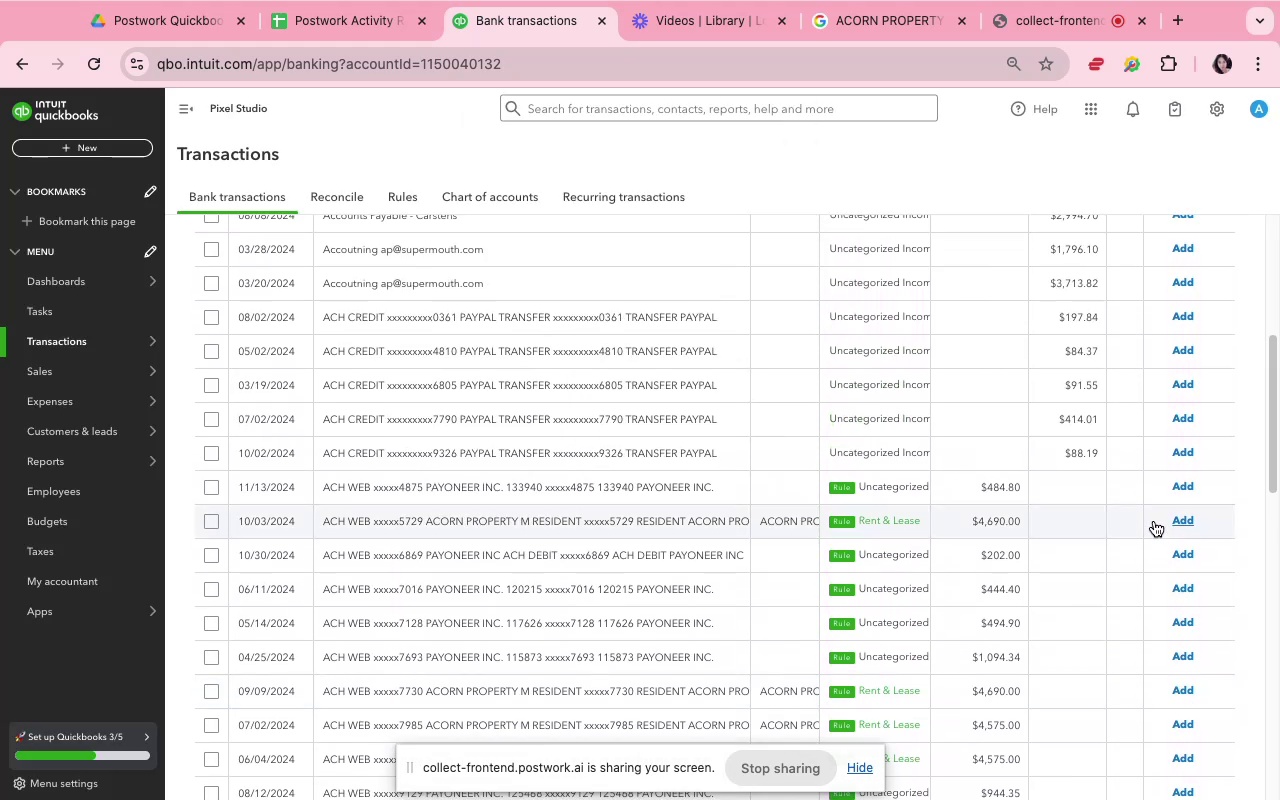 
scroll: coordinate [1154, 521], scroll_direction: down, amount: 4.0
 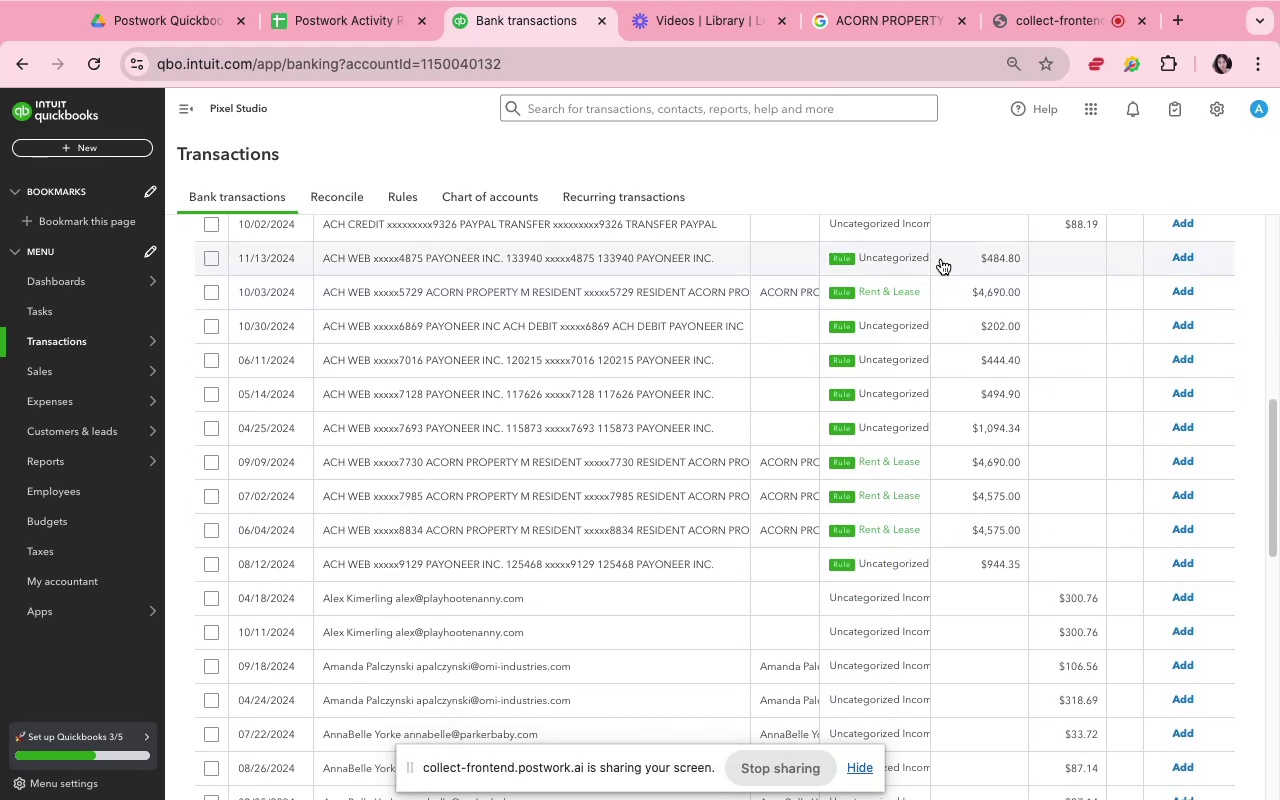 
left_click([941, 258])
 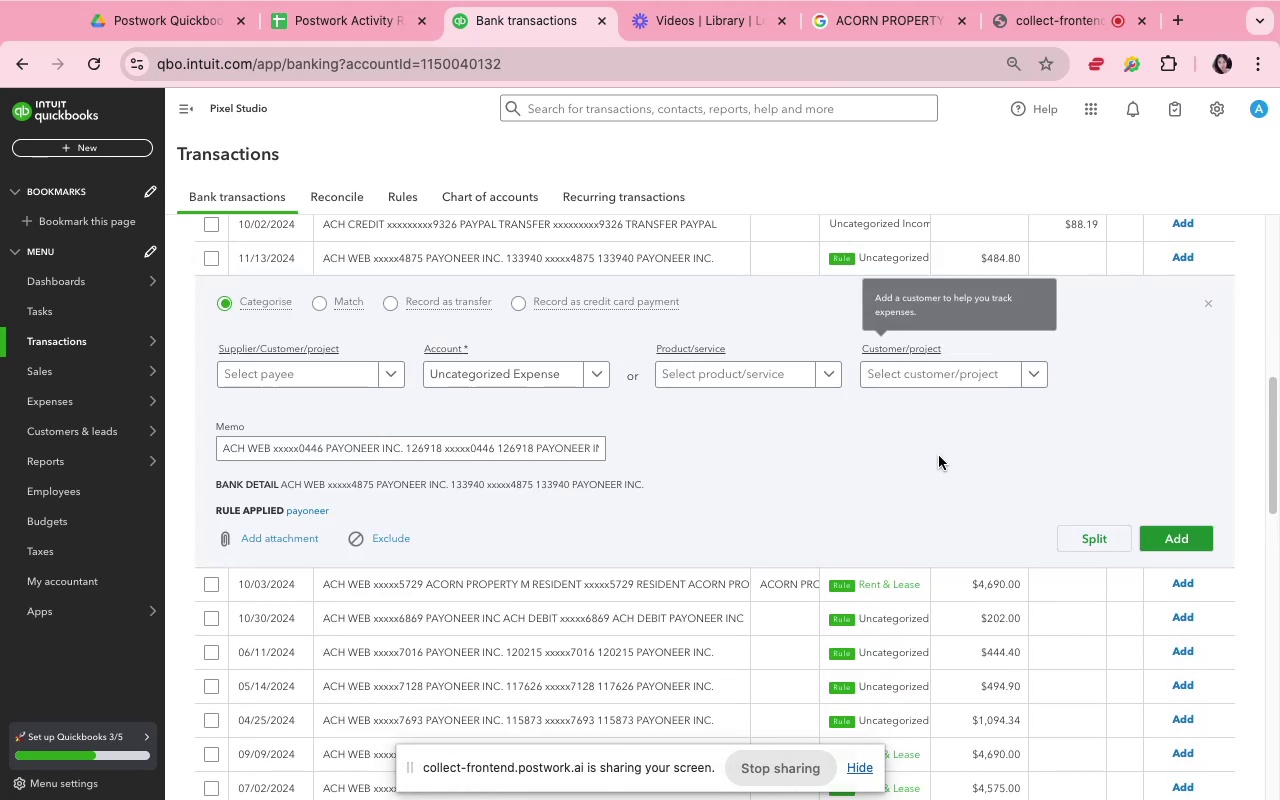 
left_click([942, 469])
 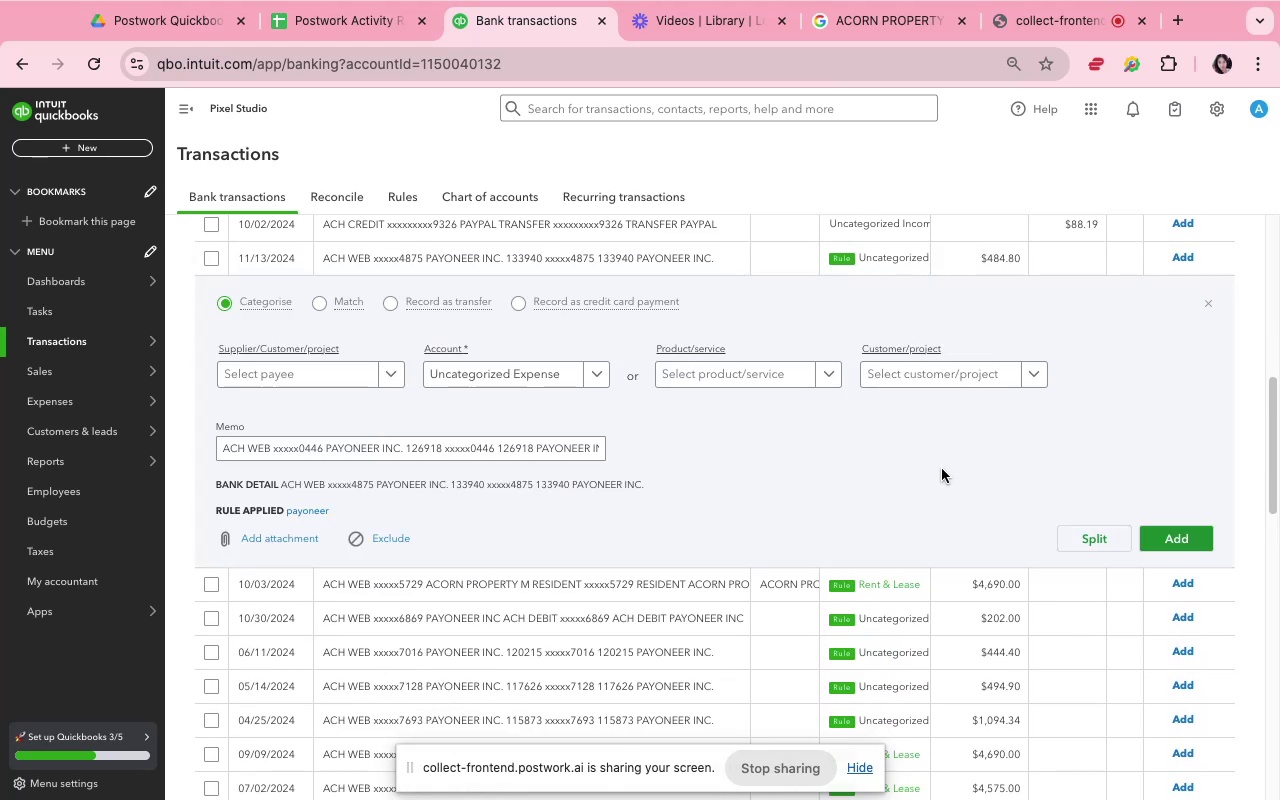 
scroll: coordinate [942, 469], scroll_direction: down, amount: 2.0
 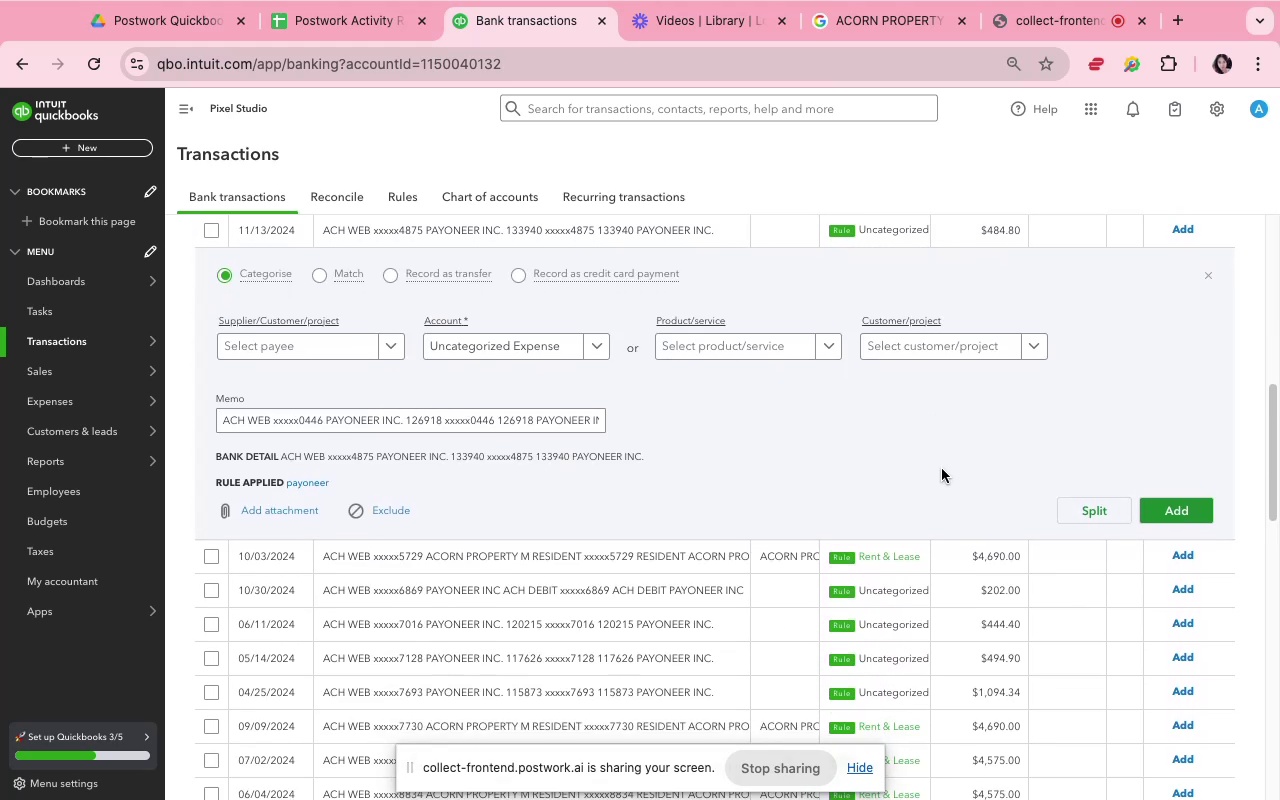 
scroll: coordinate [942, 469], scroll_direction: up, amount: 4.0
 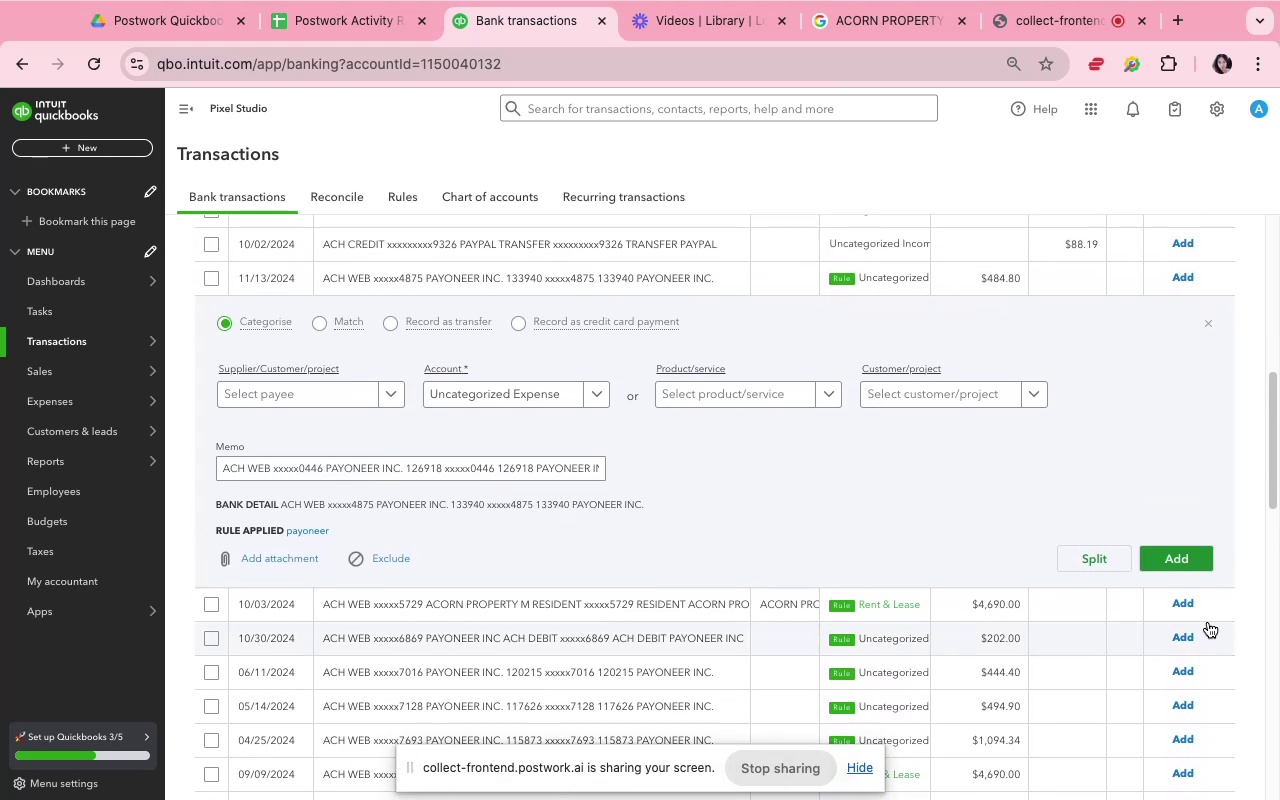 
left_click([1181, 562])
 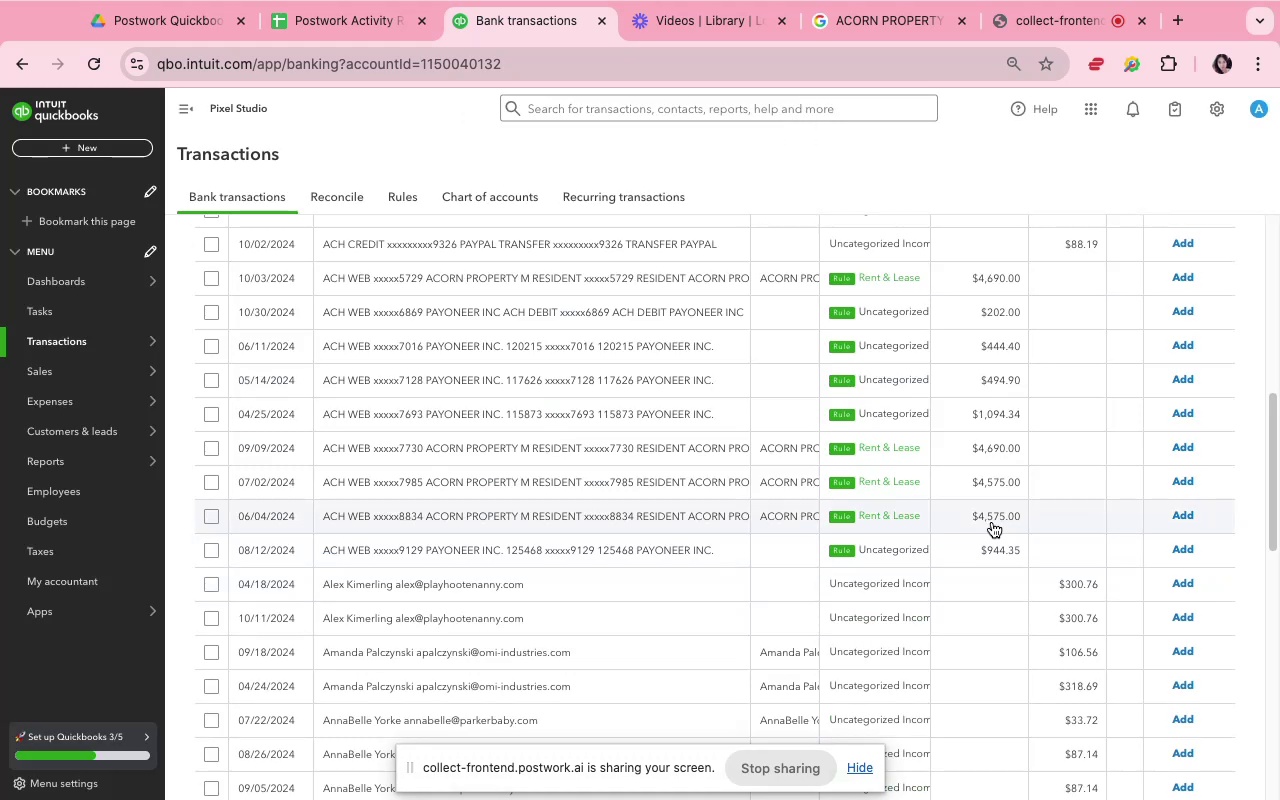 
wait(12.43)
 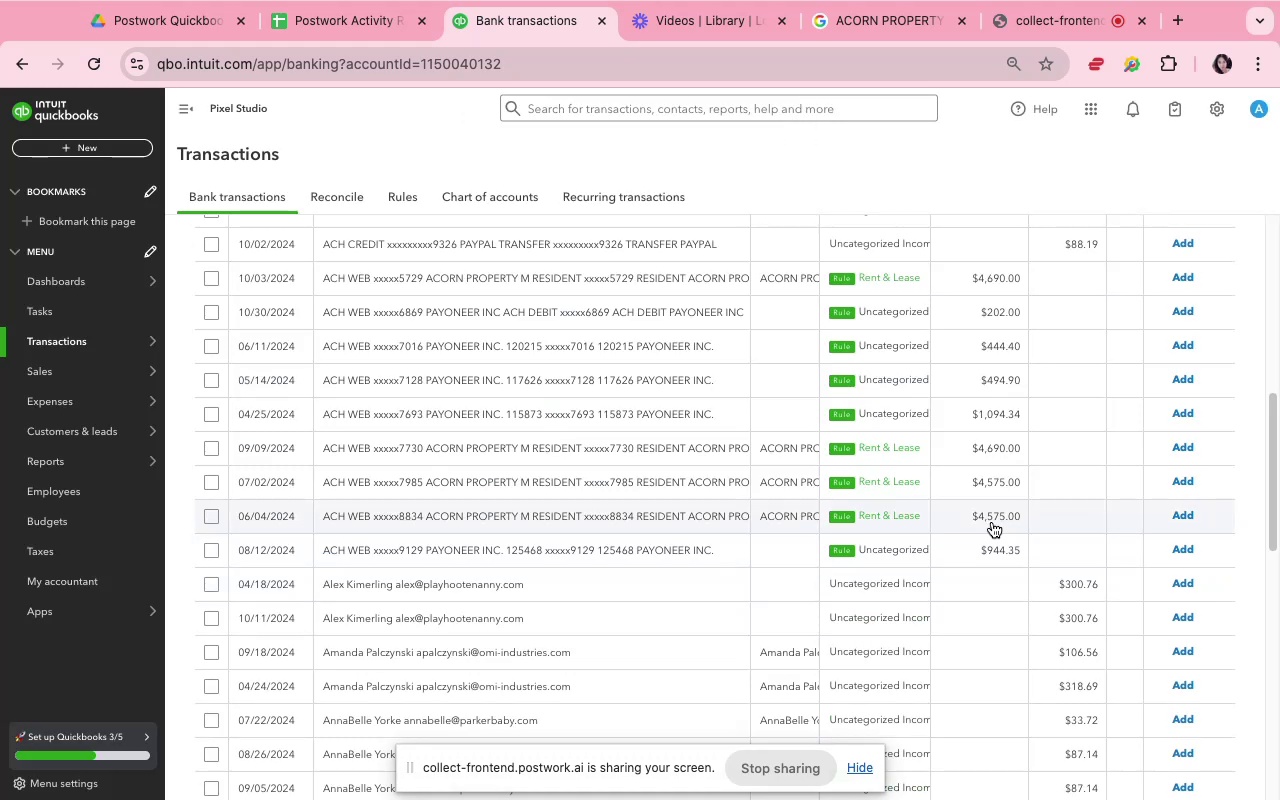 
left_click([782, 284])
 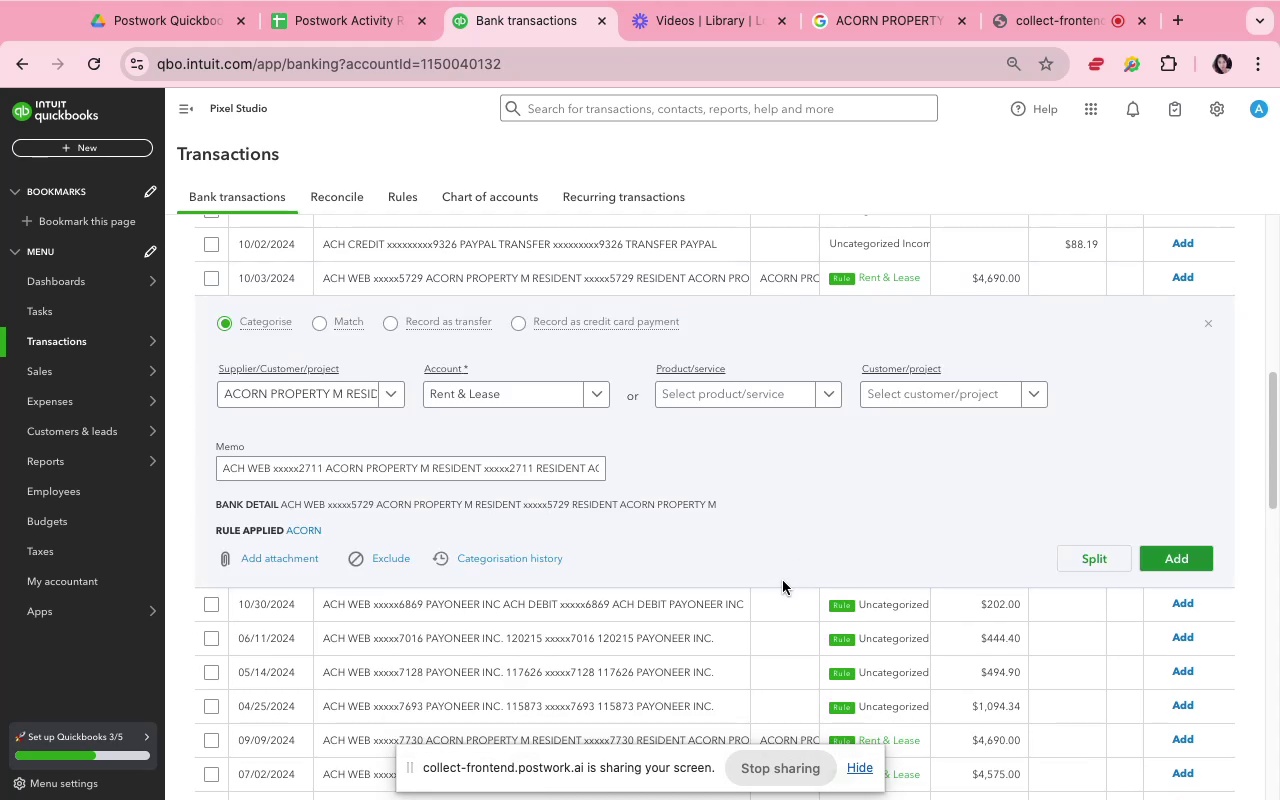 
wait(7.85)
 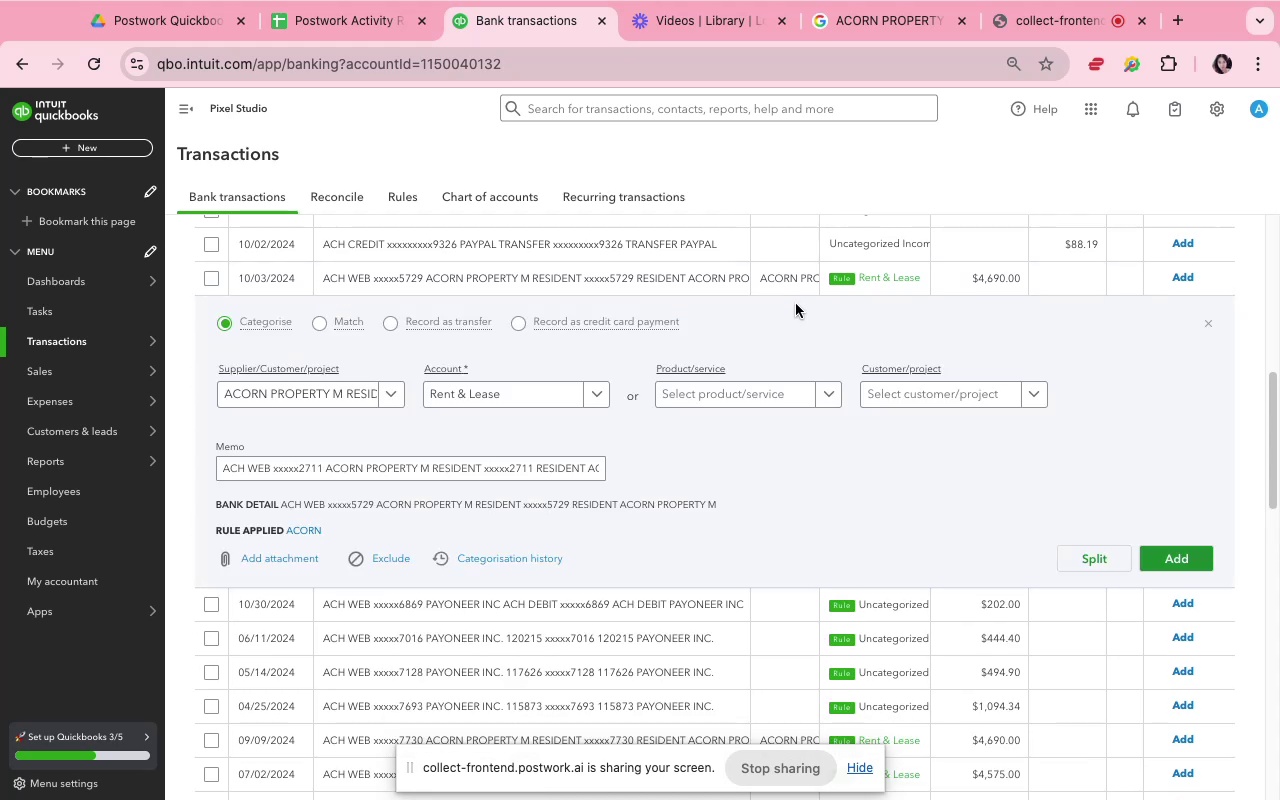 
left_click([917, 497])
 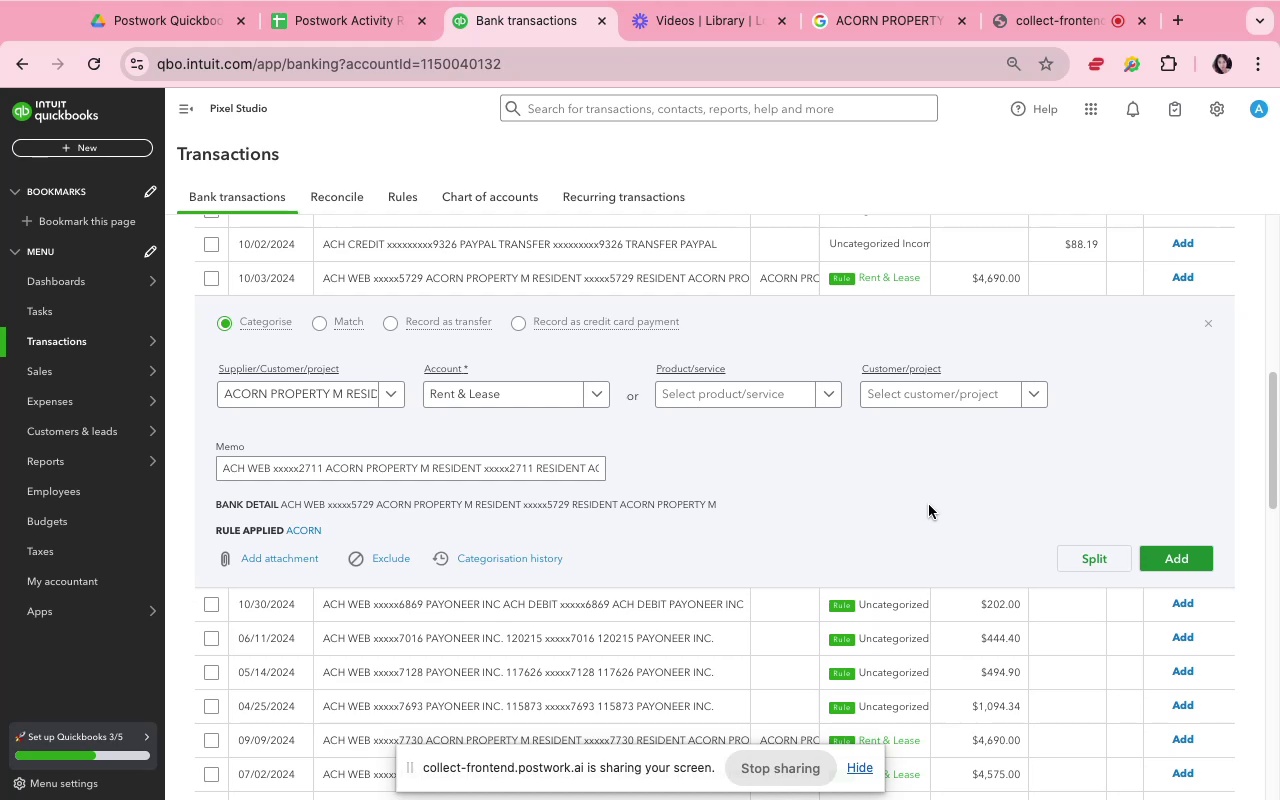 
scroll: coordinate [928, 504], scroll_direction: down, amount: 6.0
 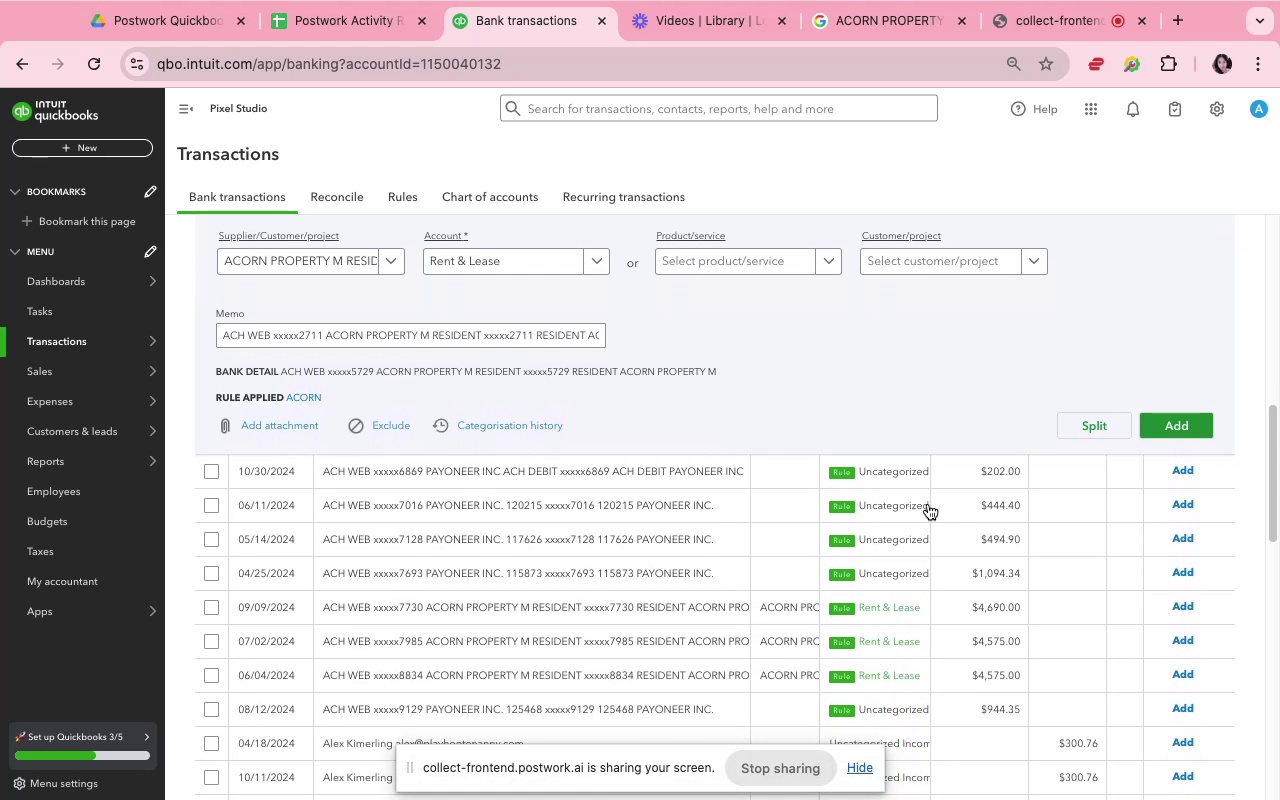 
scroll: coordinate [928, 504], scroll_direction: up, amount: 6.0
 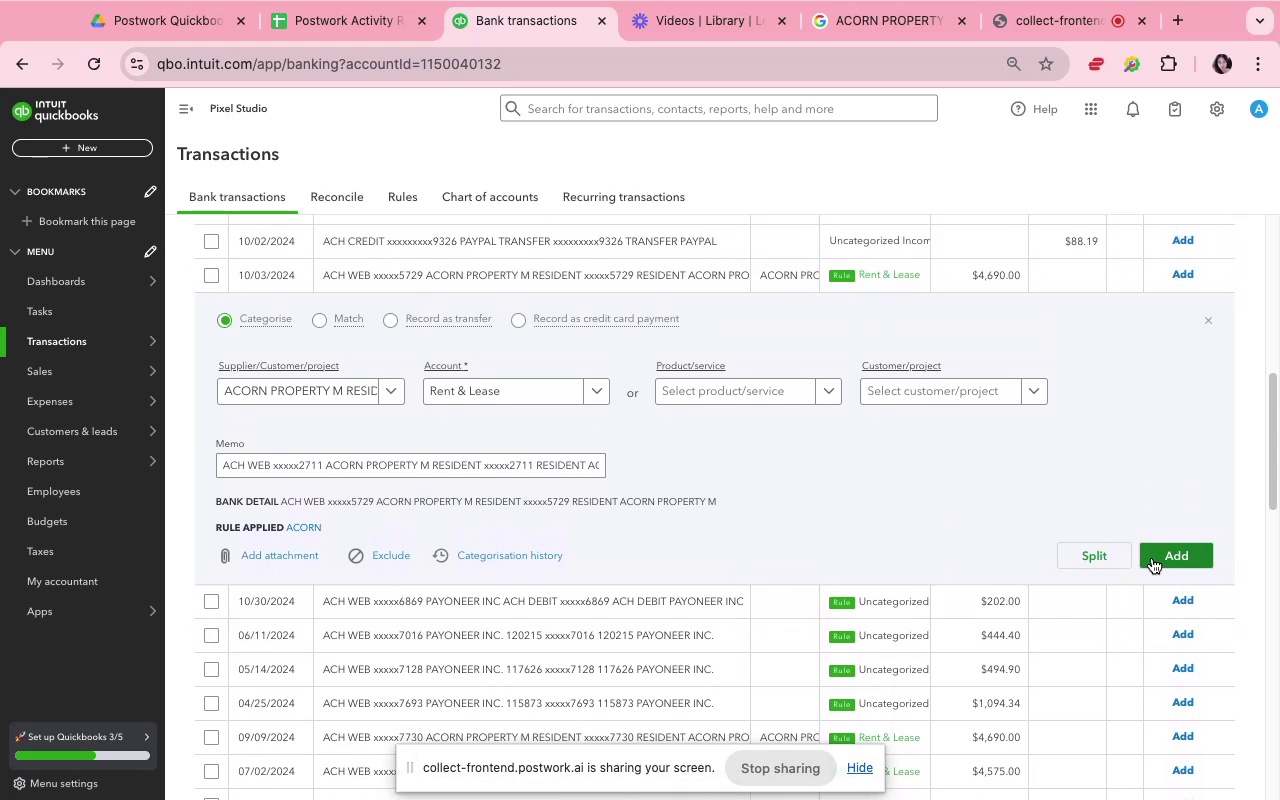 
left_click([1152, 558])
 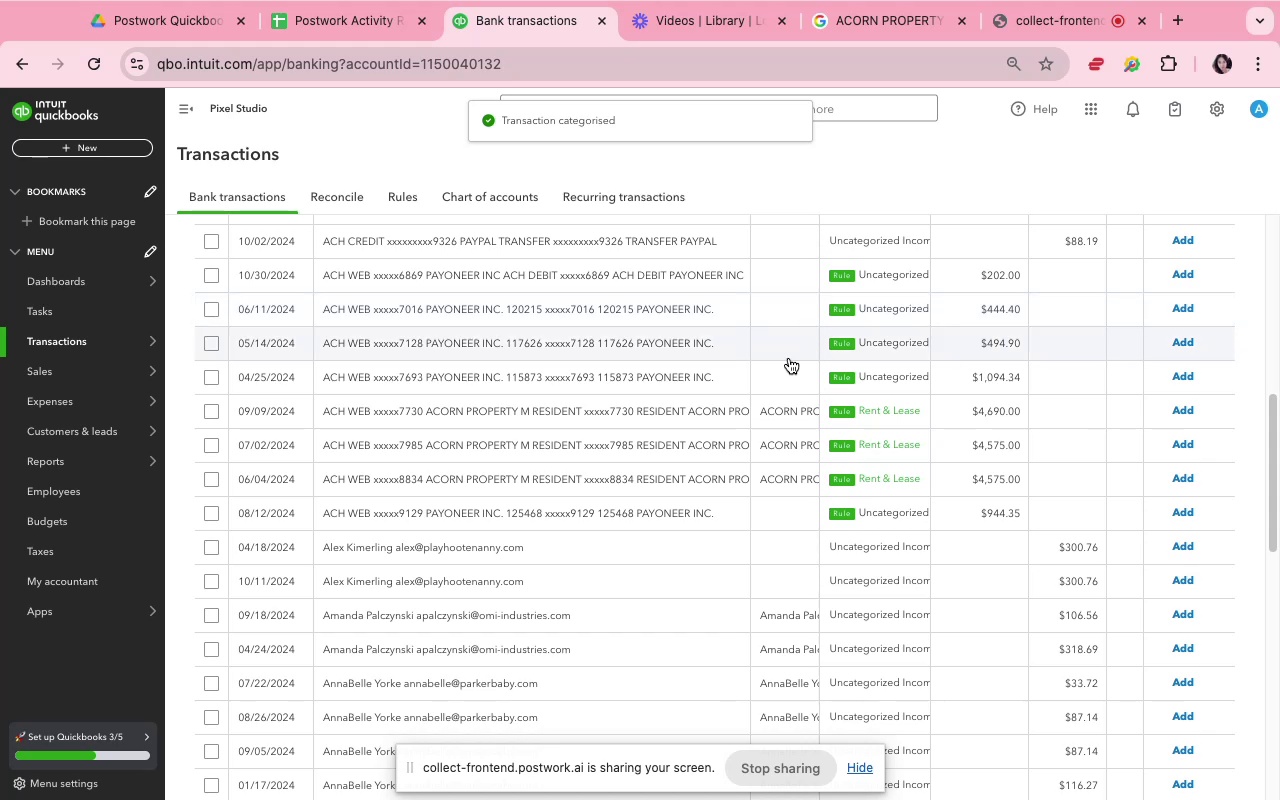 
wait(7.67)
 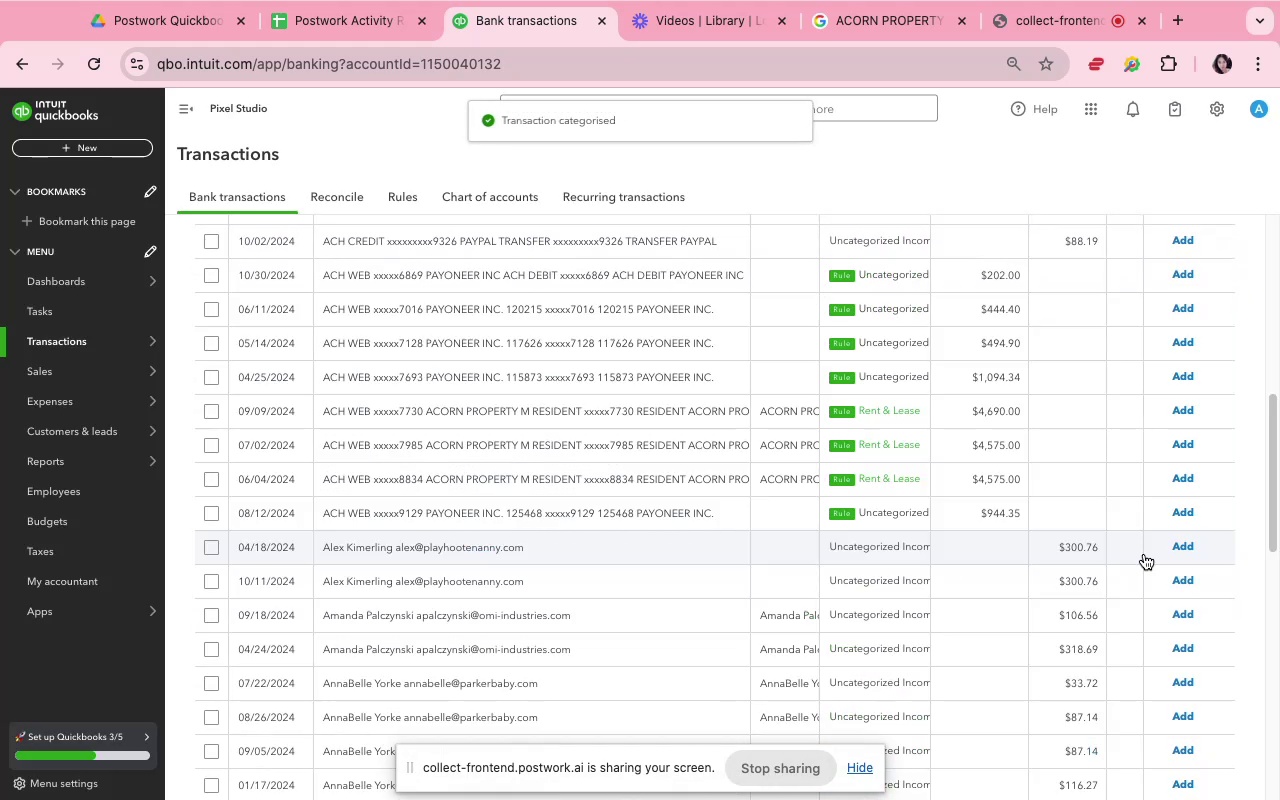 
left_click([671, 272])
 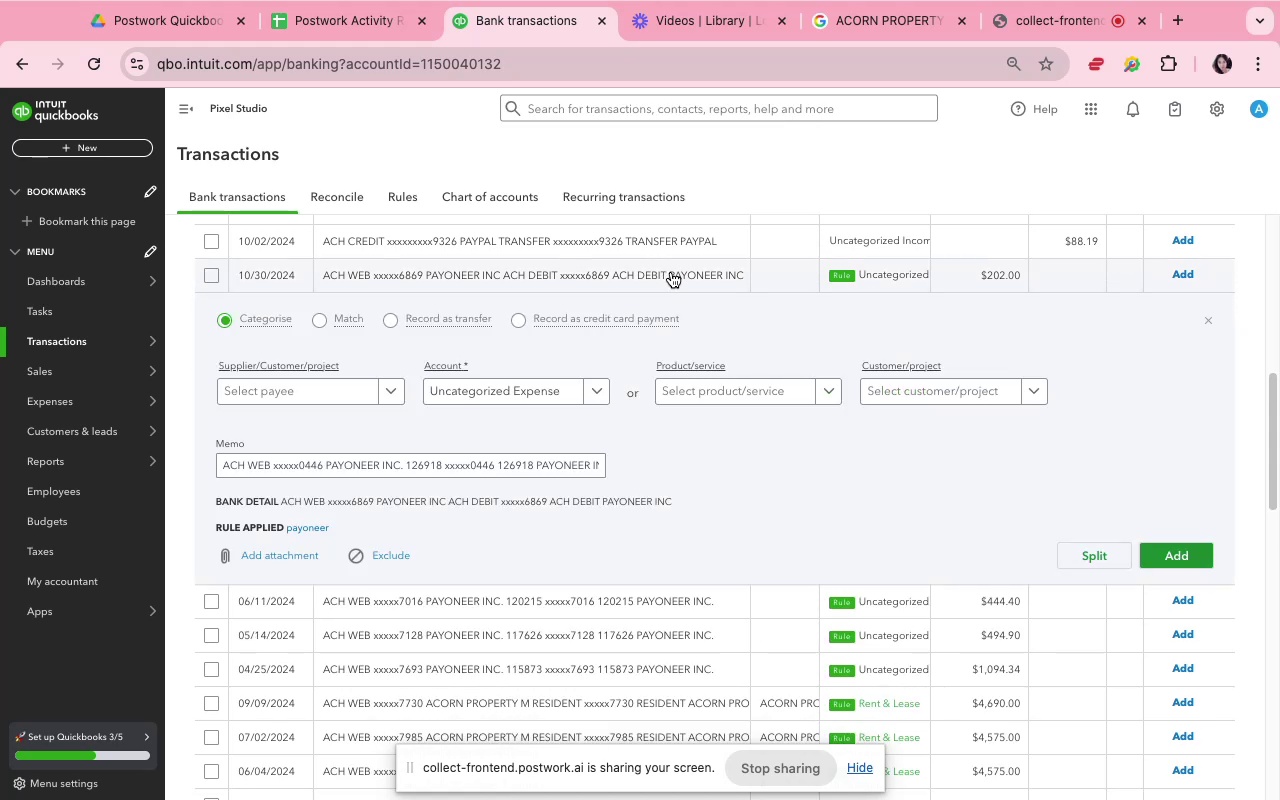 
wait(9.93)
 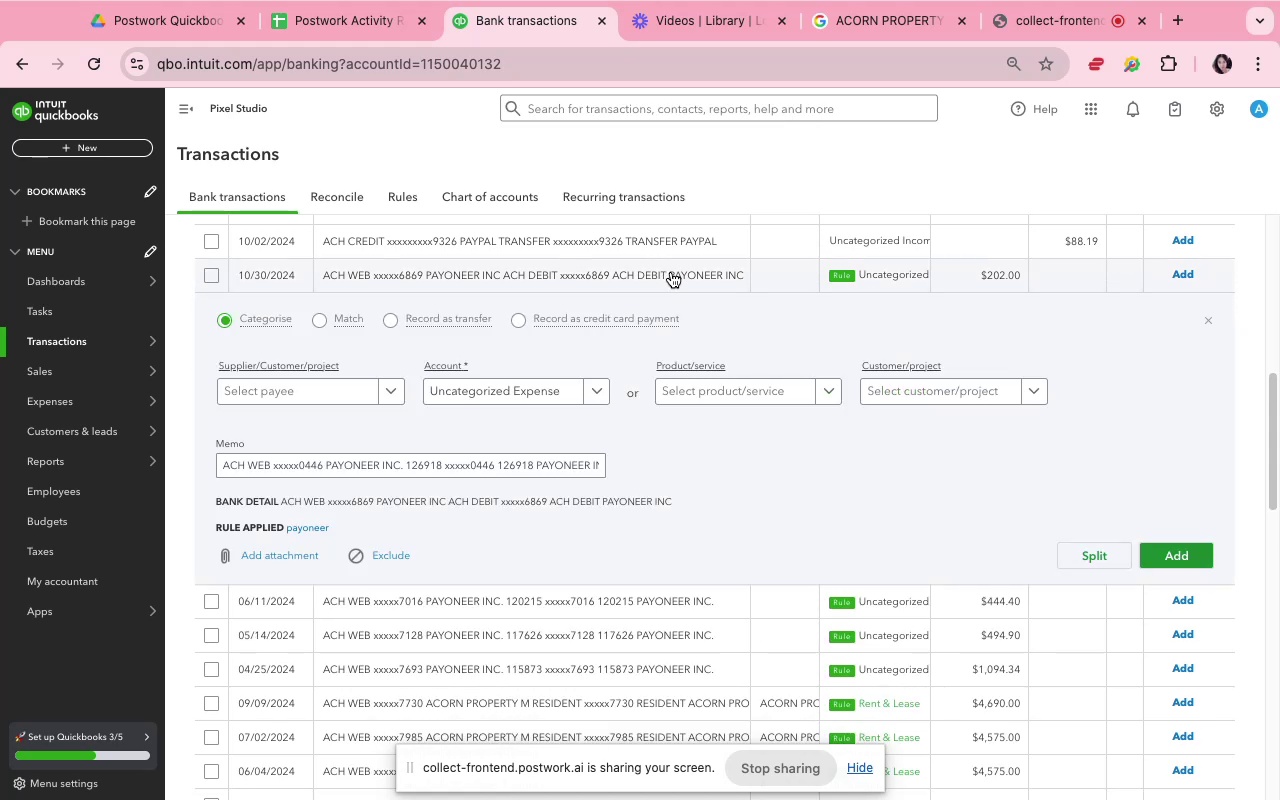 
left_click([745, 504])
 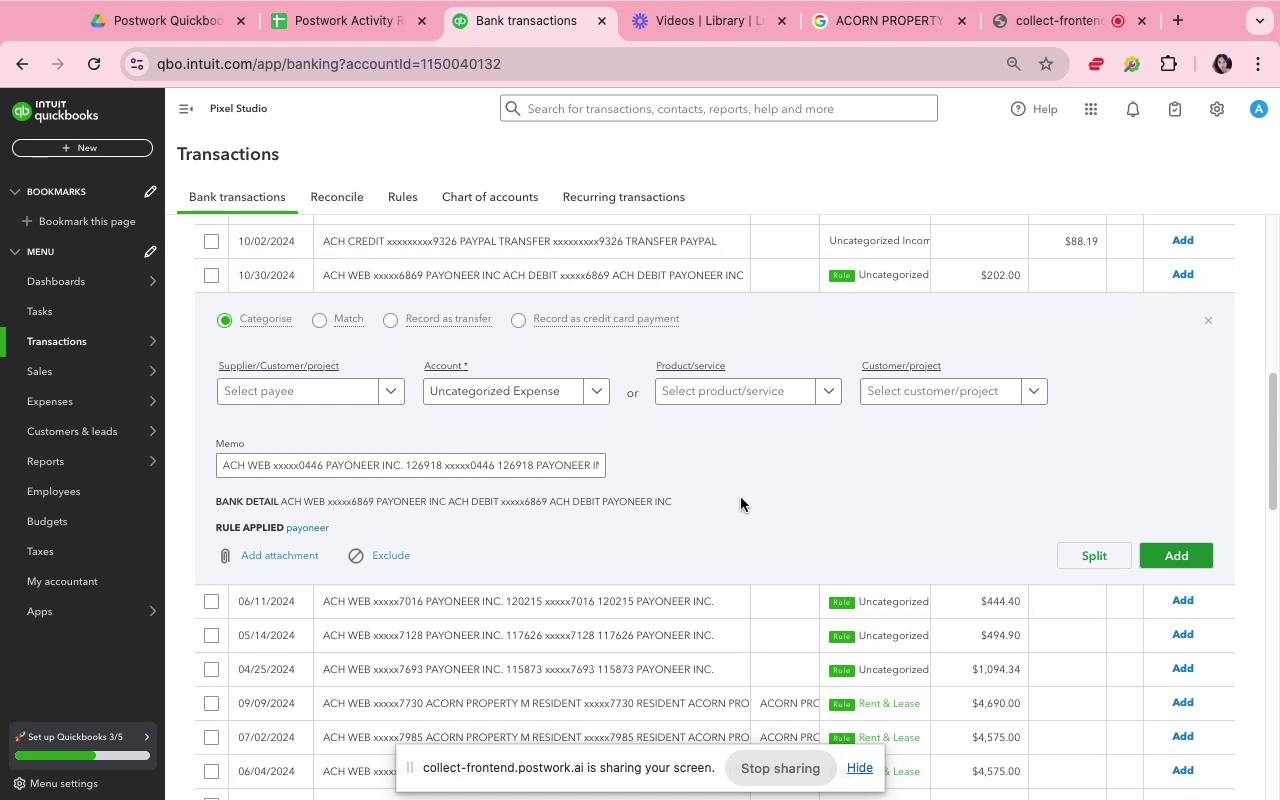 
wait(6.73)
 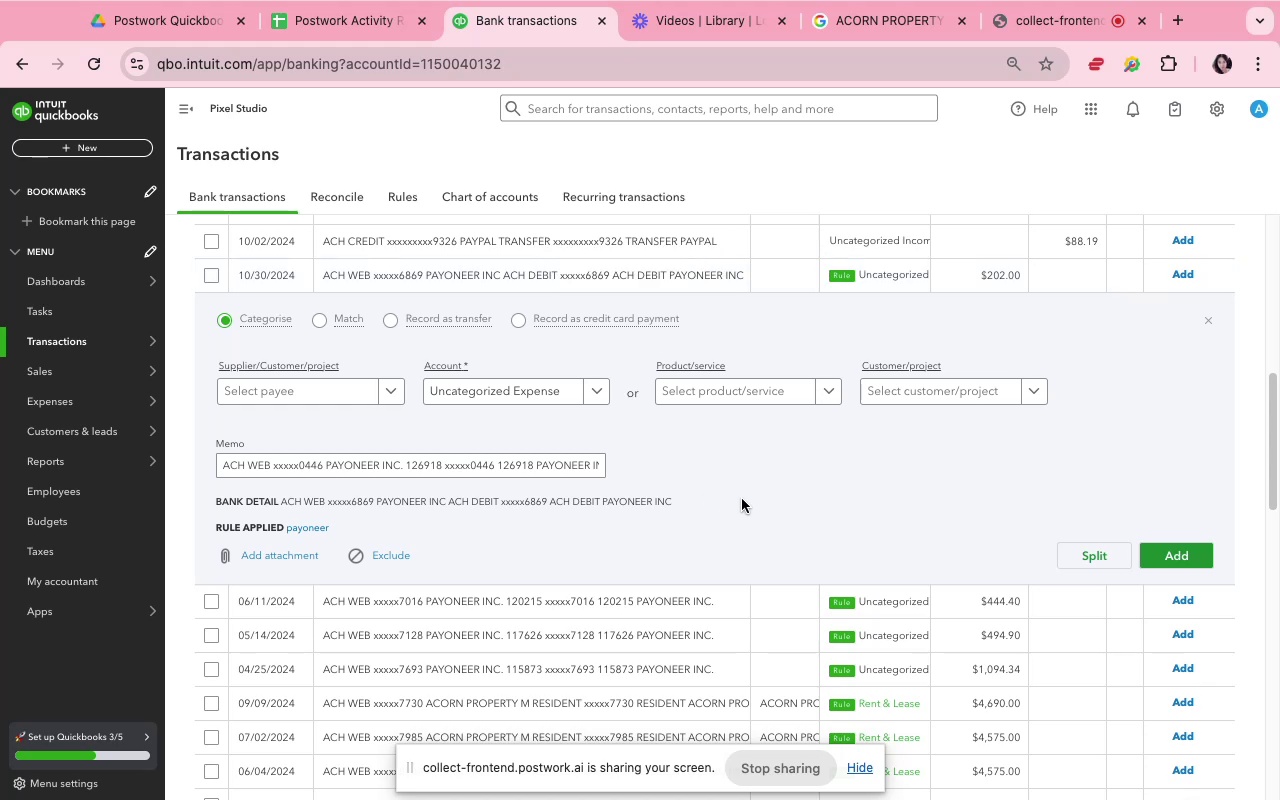 
left_click([1012, 451])
 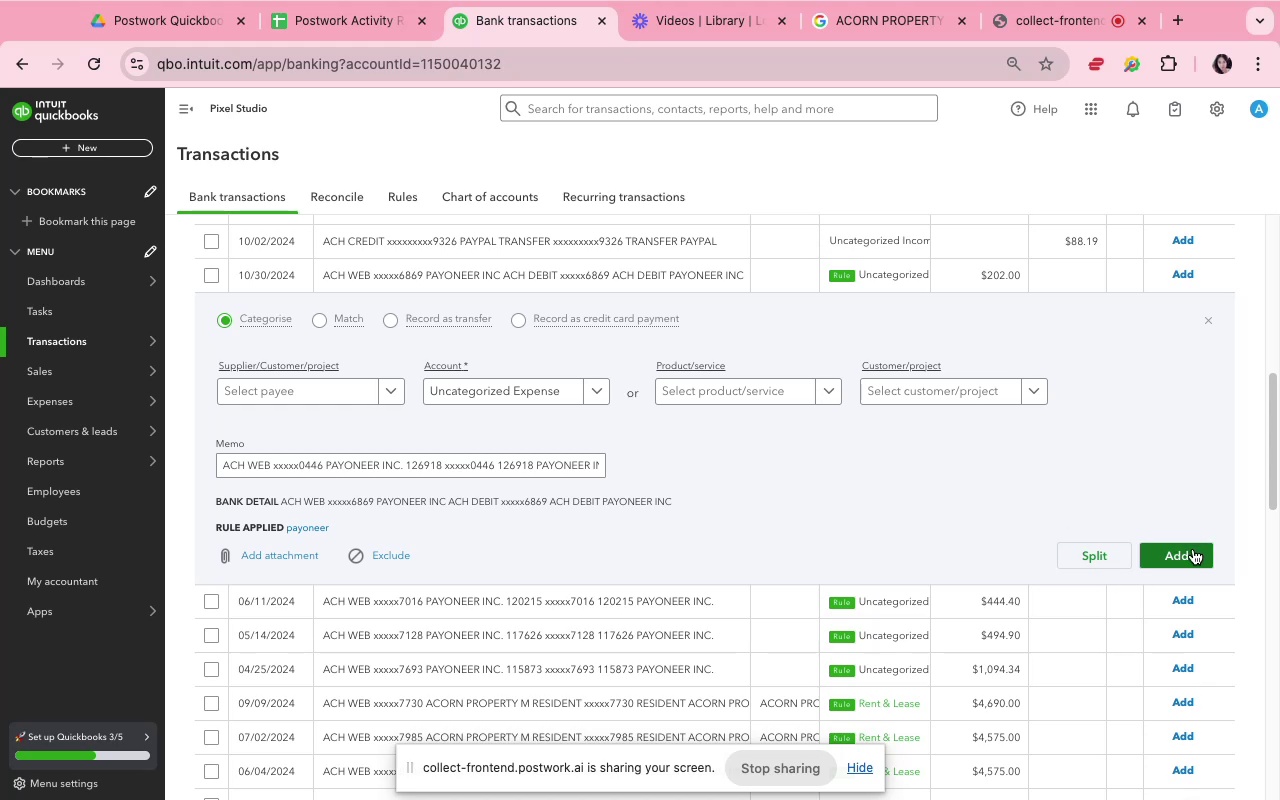 
left_click([1193, 549])
 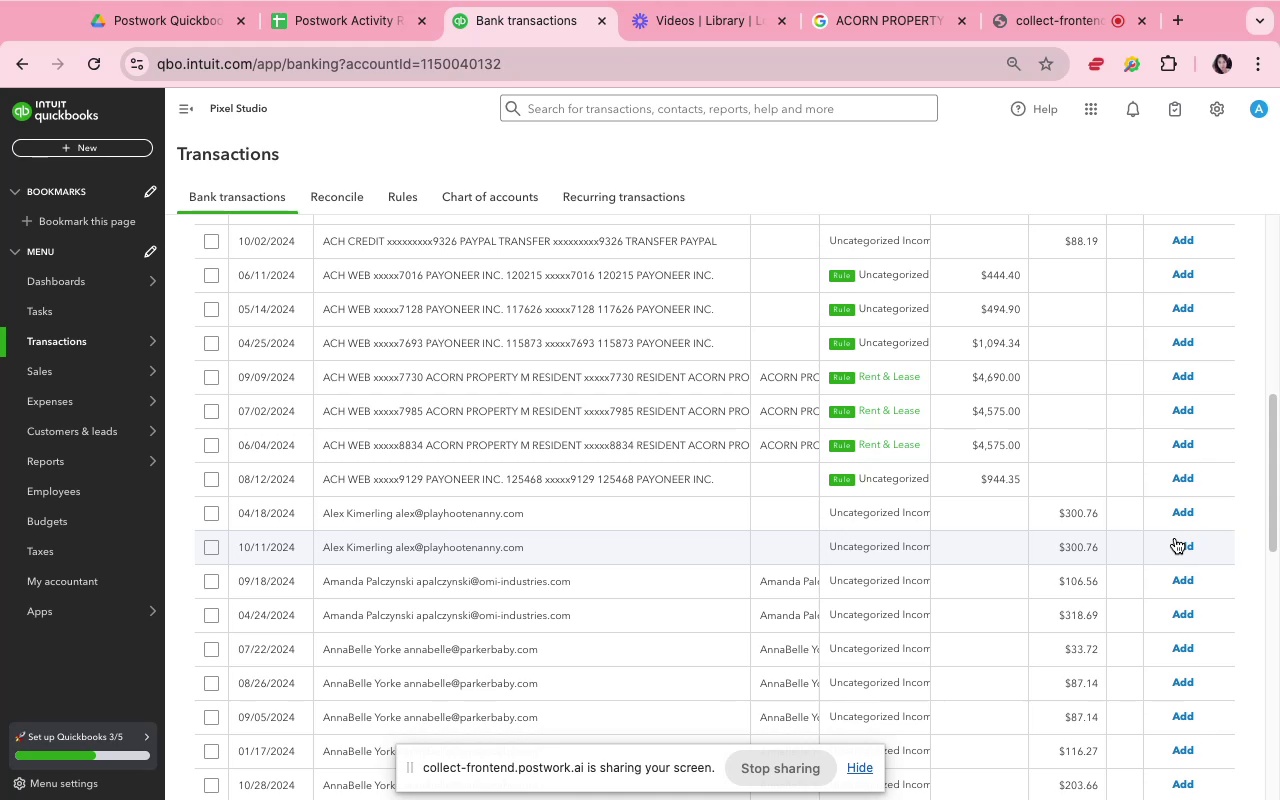 
wait(17.69)
 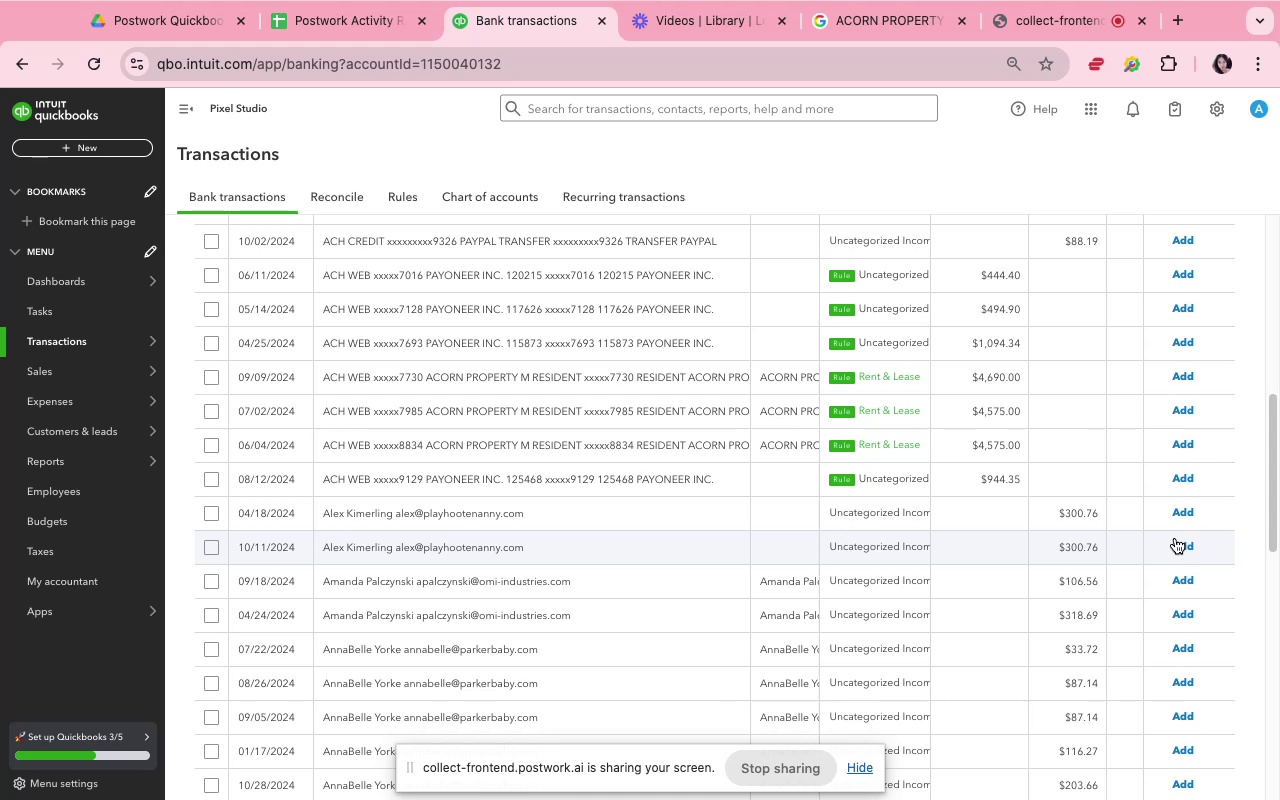 
left_click([869, 273])
 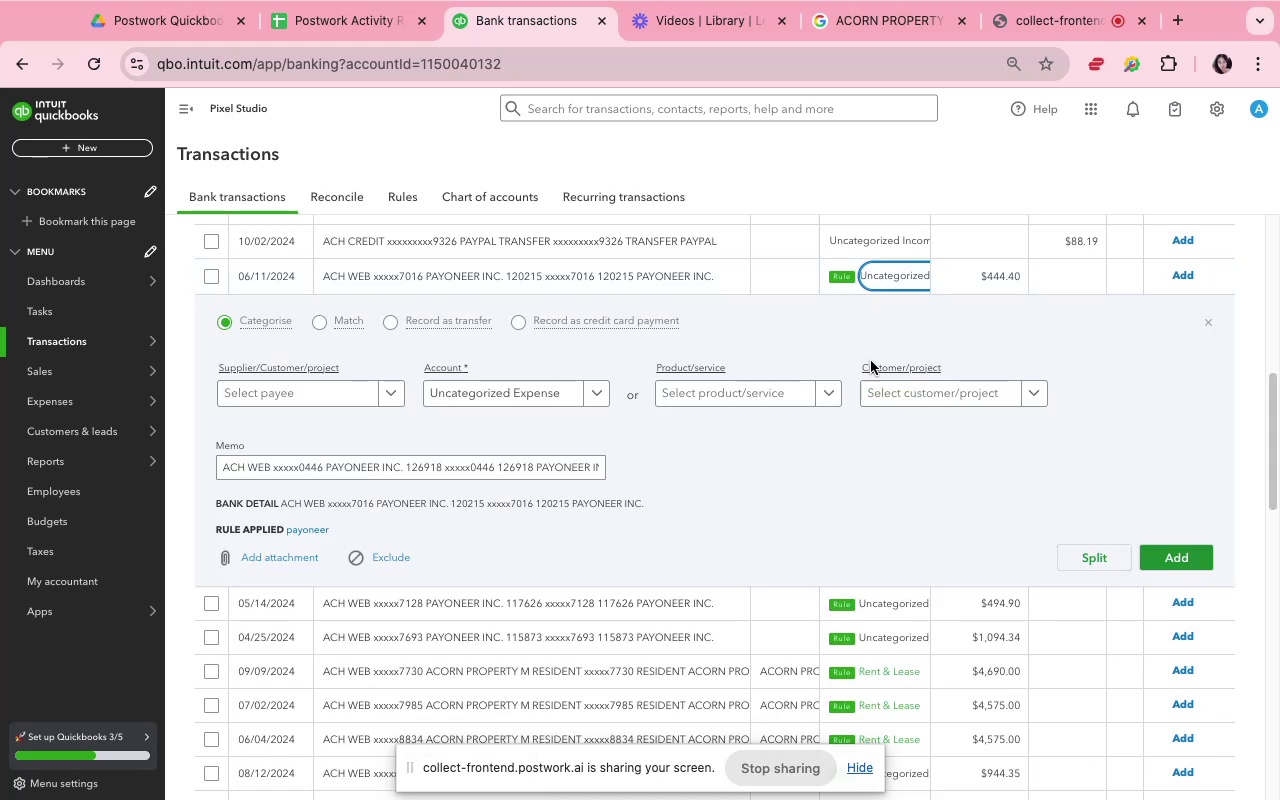 
left_click([865, 486])
 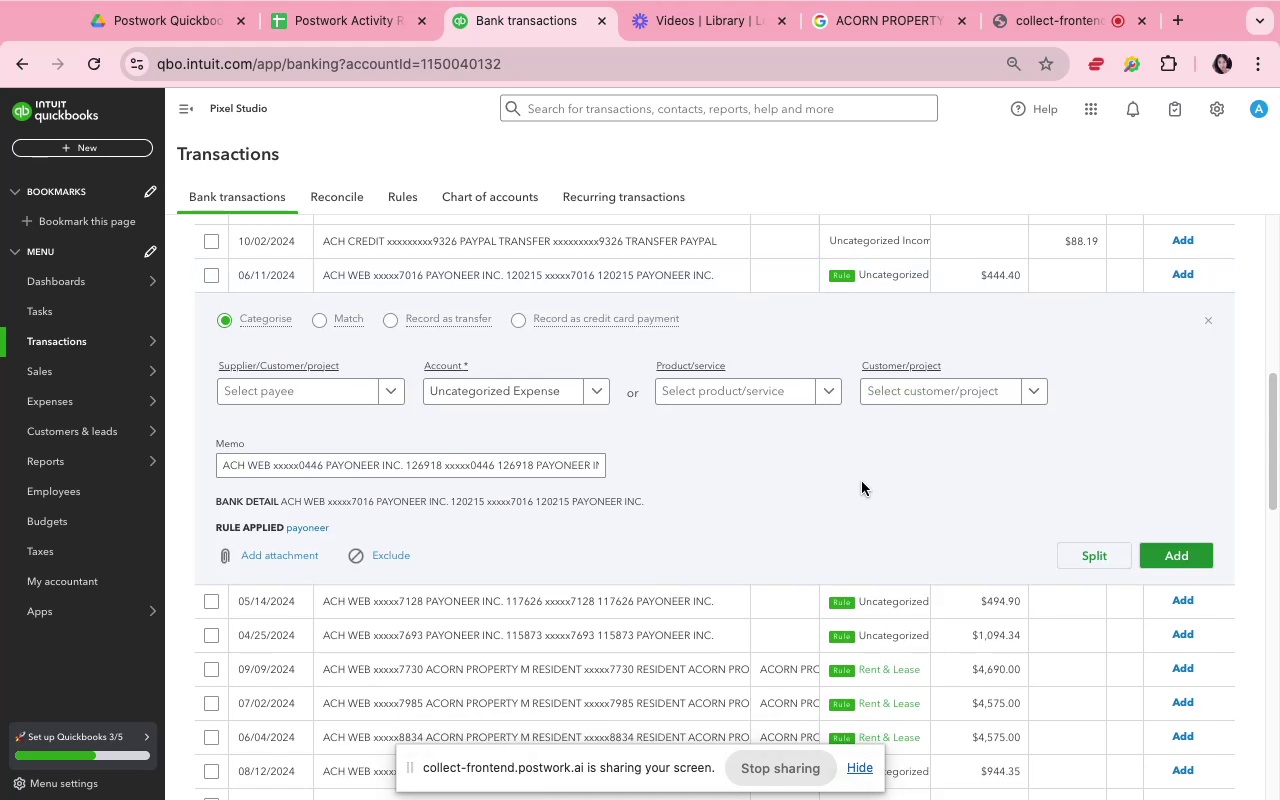 
left_click([774, 449])
 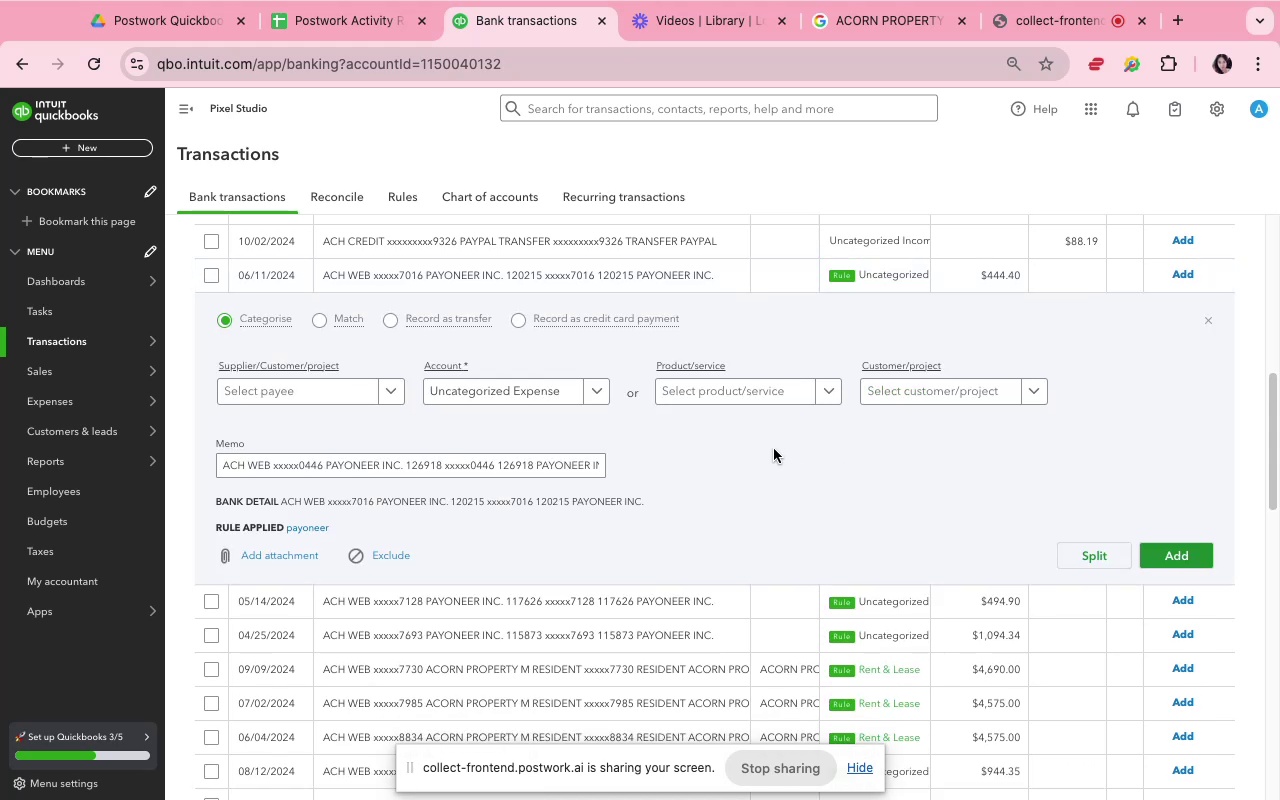 
scroll: coordinate [774, 449], scroll_direction: down, amount: 2.0
 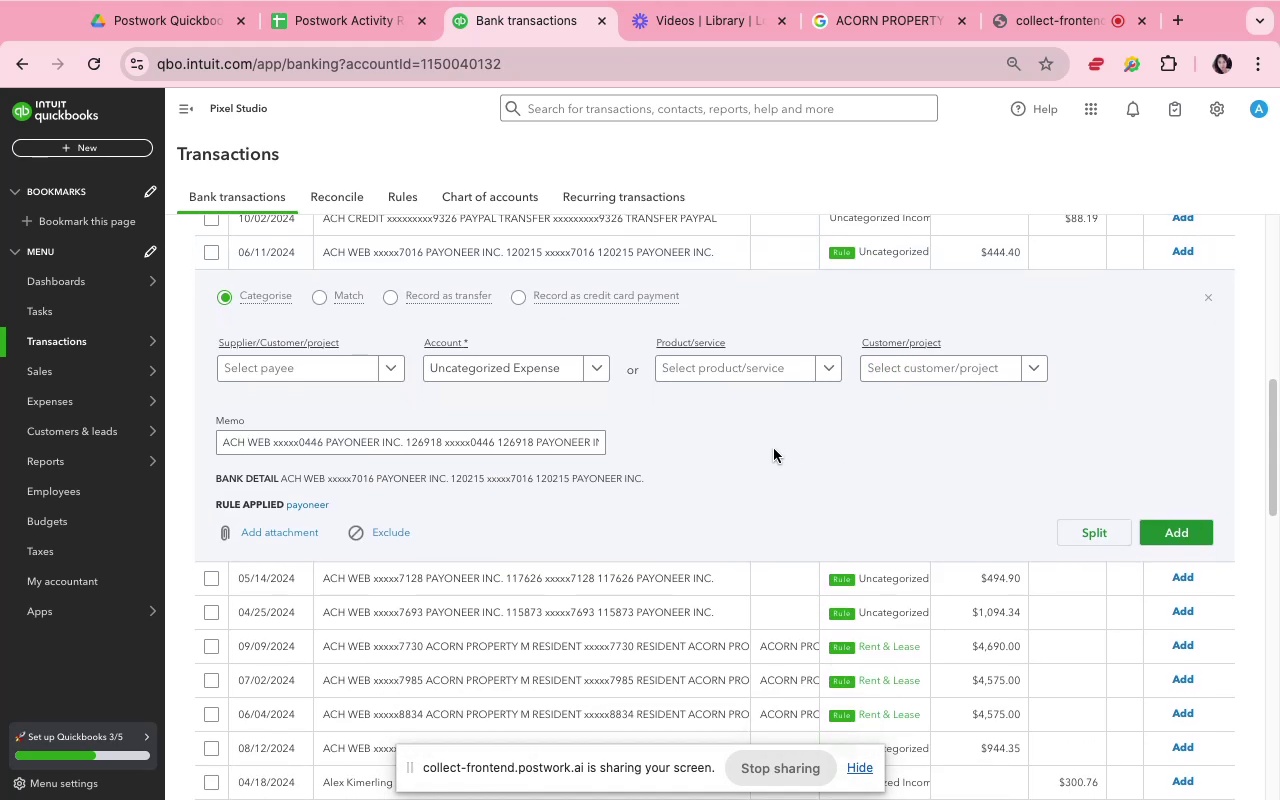 
scroll: coordinate [774, 449], scroll_direction: up, amount: 8.0
 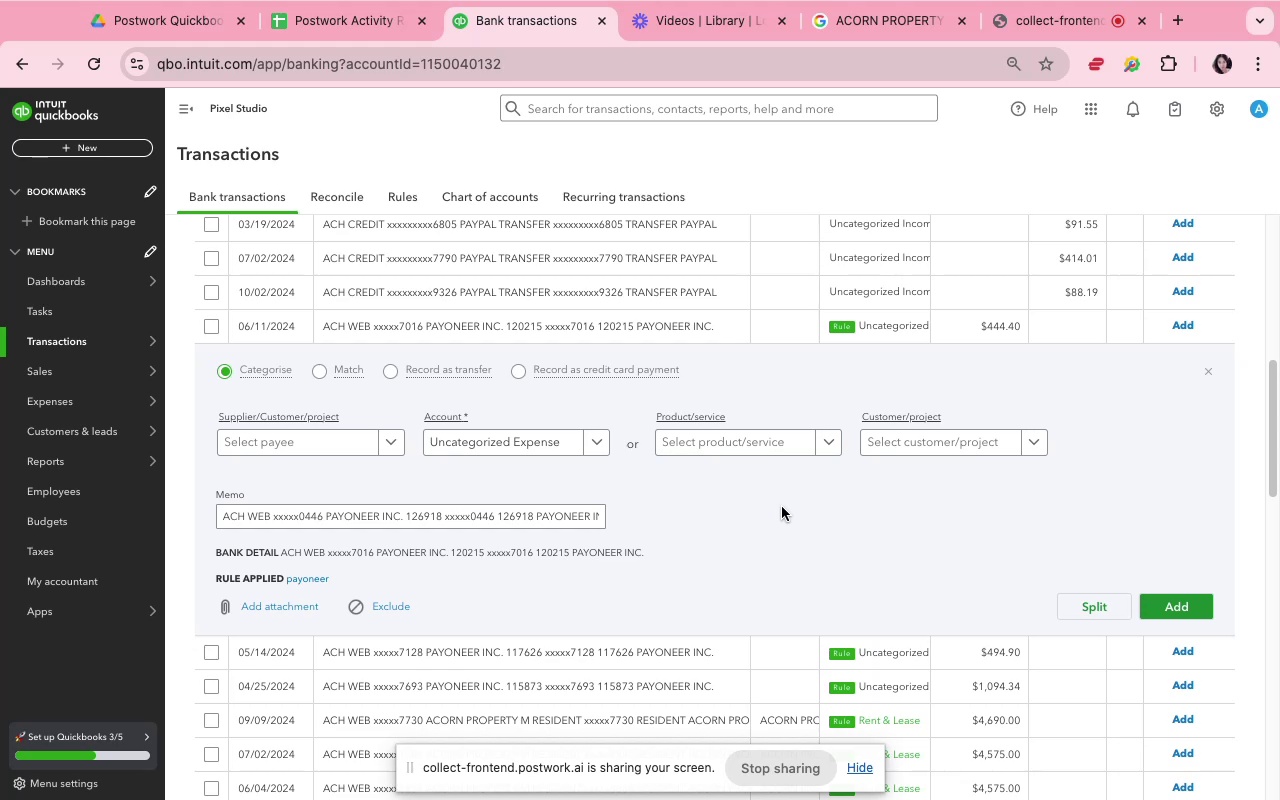 
left_click([782, 508])
 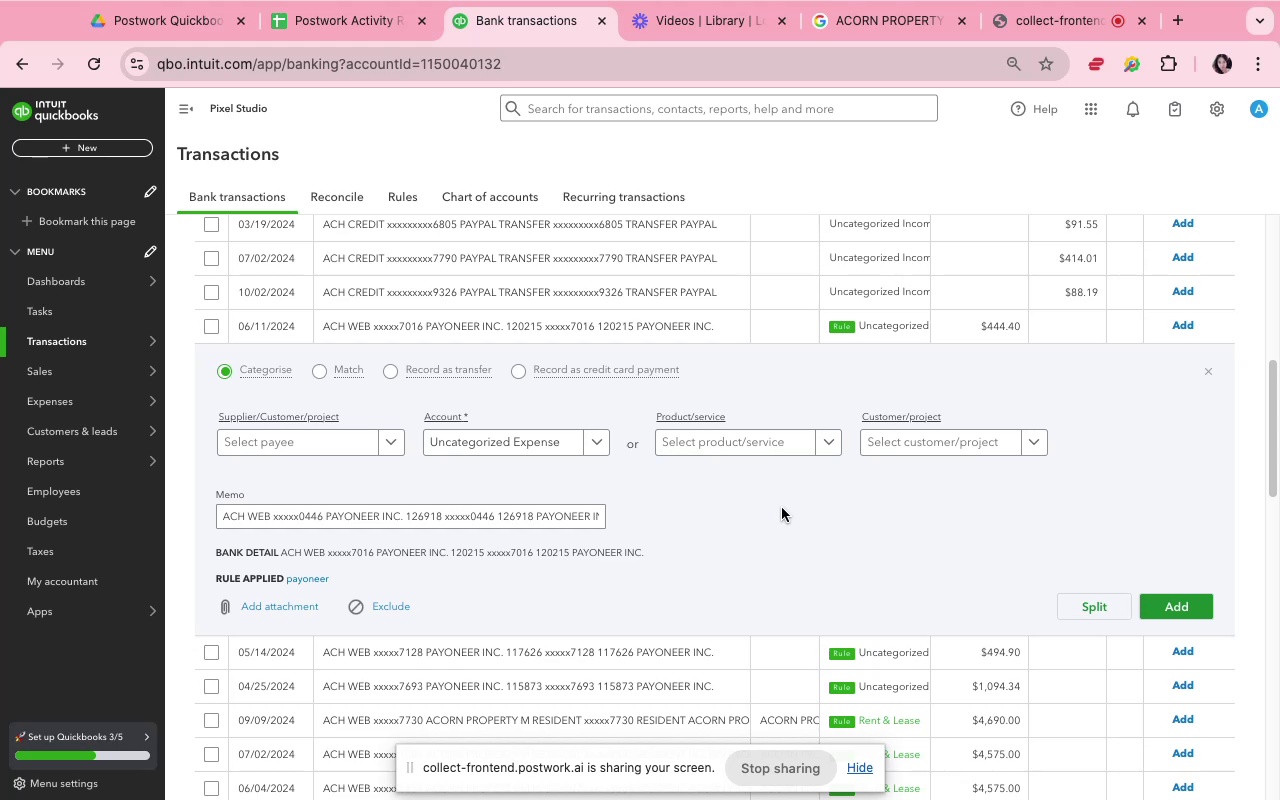 
scroll: coordinate [782, 508], scroll_direction: down, amount: 3.0
 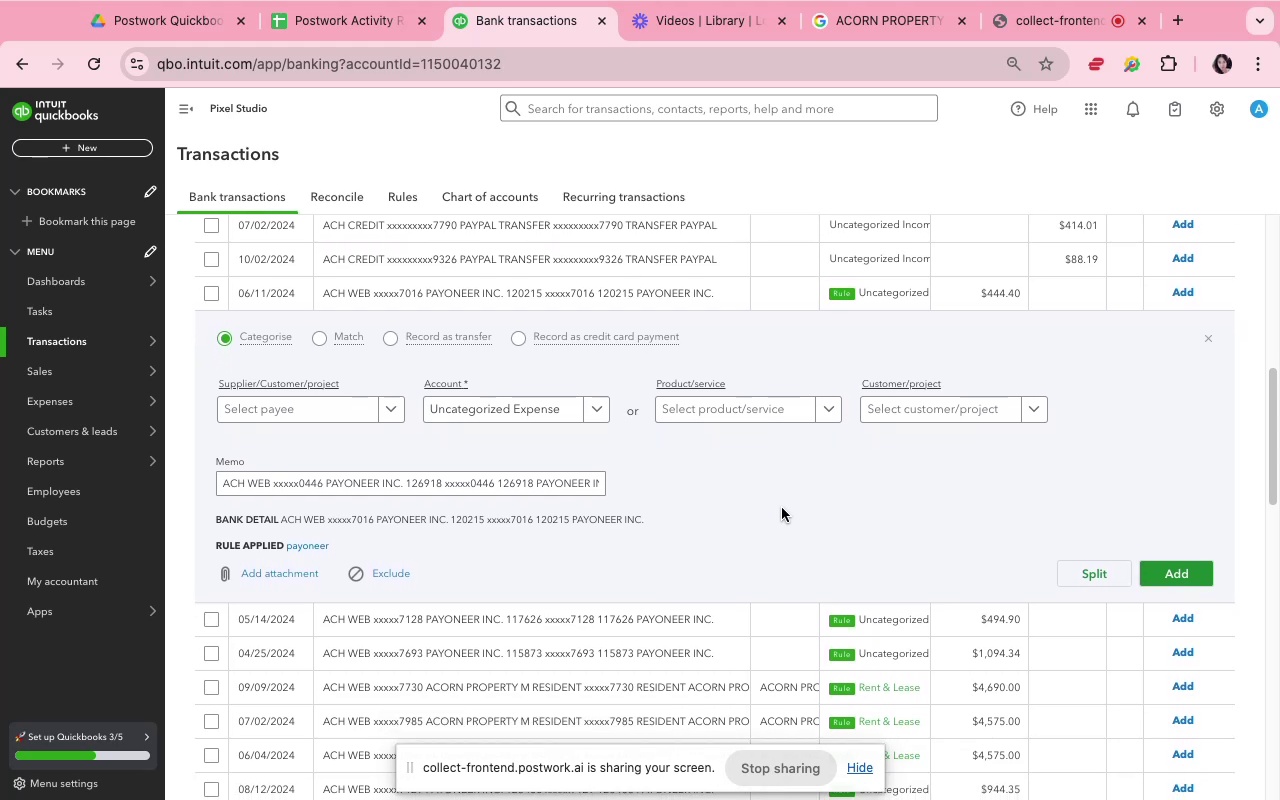 
scroll: coordinate [782, 508], scroll_direction: up, amount: 3.0
 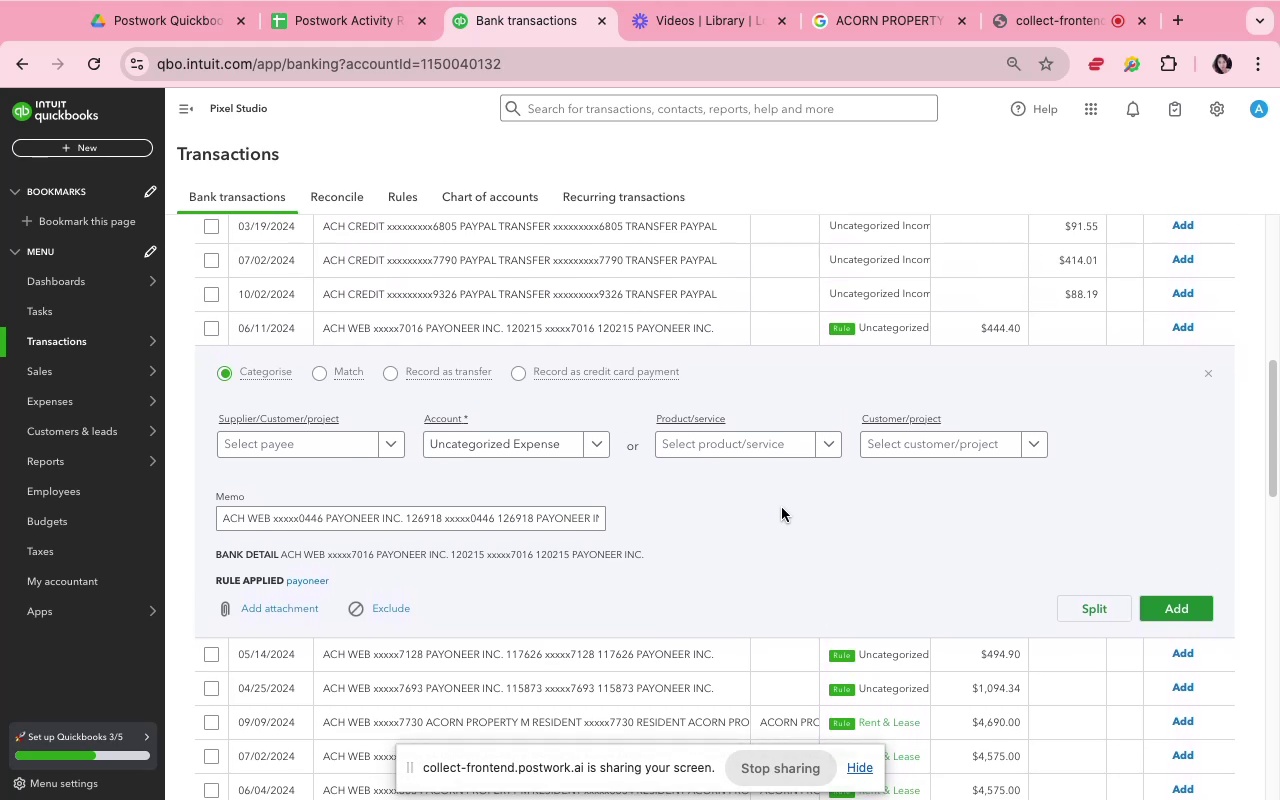 
scroll: coordinate [782, 508], scroll_direction: down, amount: 3.0
 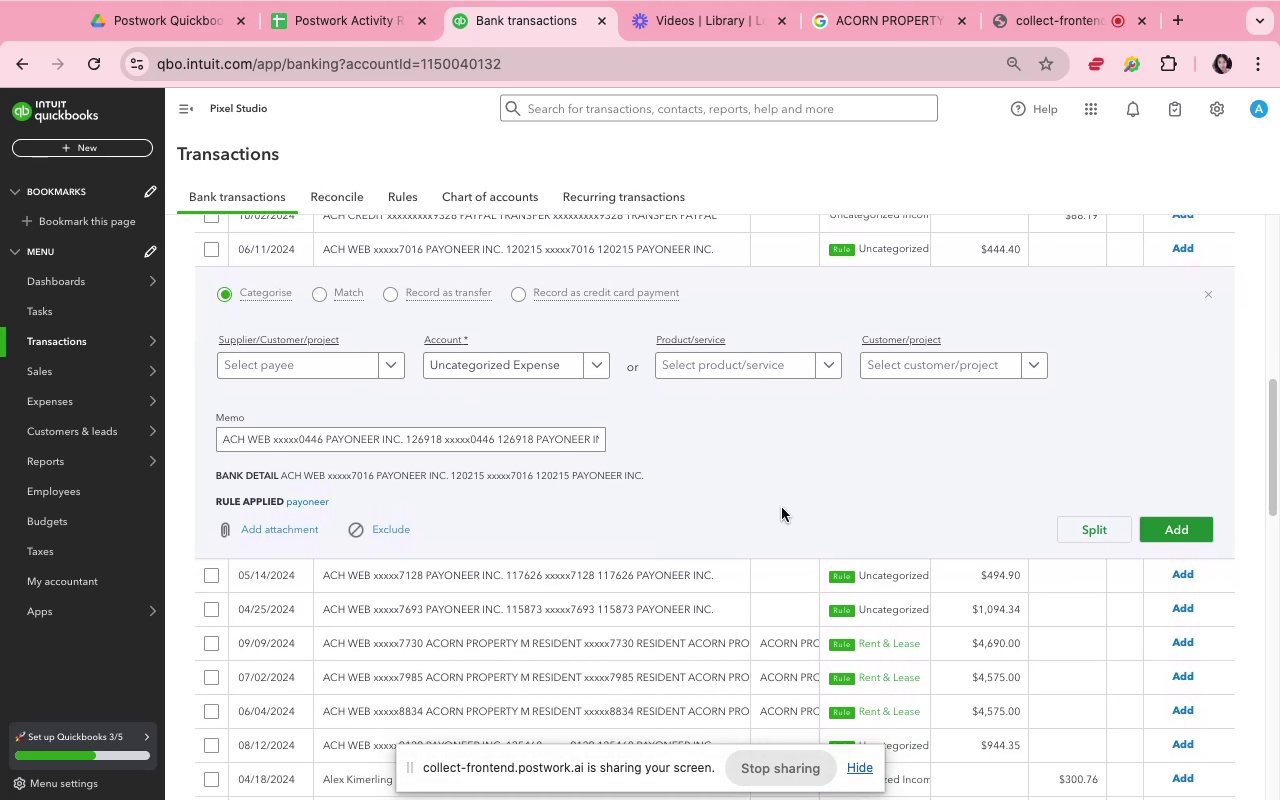 
scroll: coordinate [782, 508], scroll_direction: up, amount: 5.0
 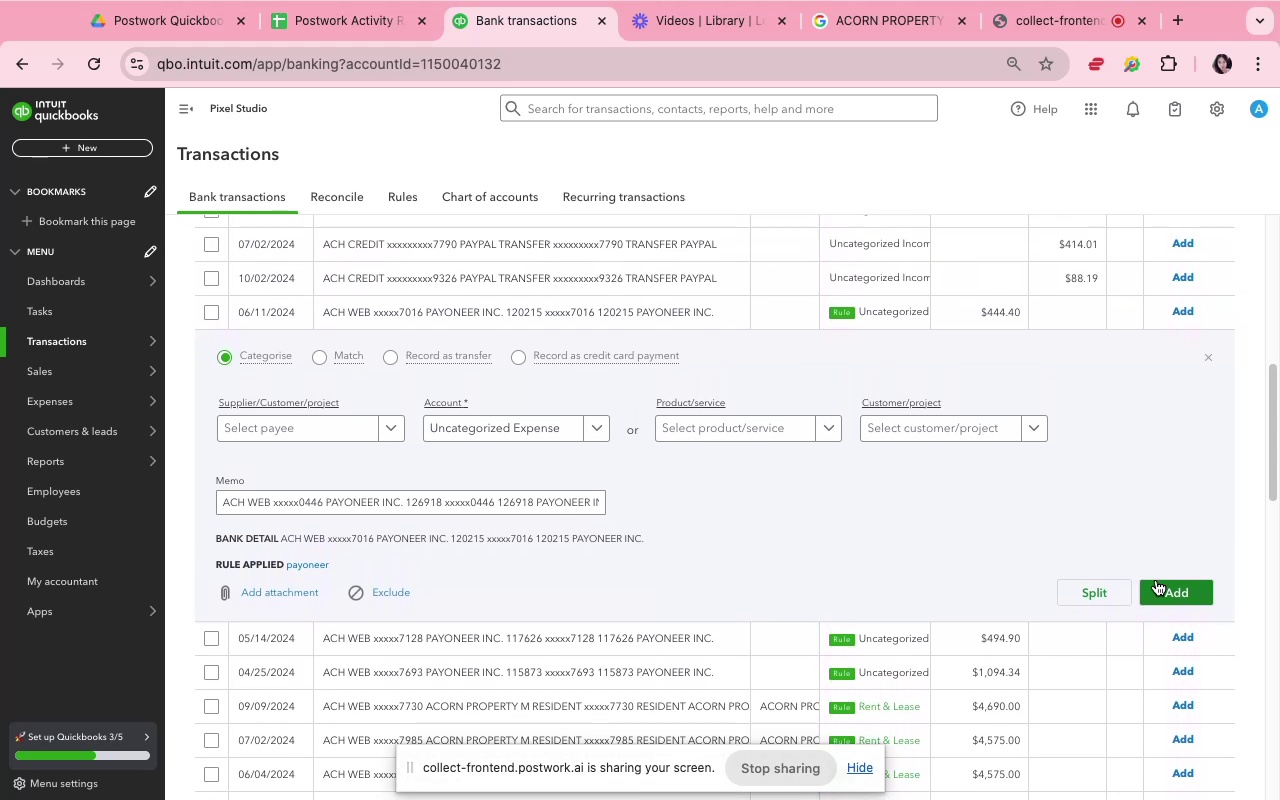 
left_click([1157, 581])
 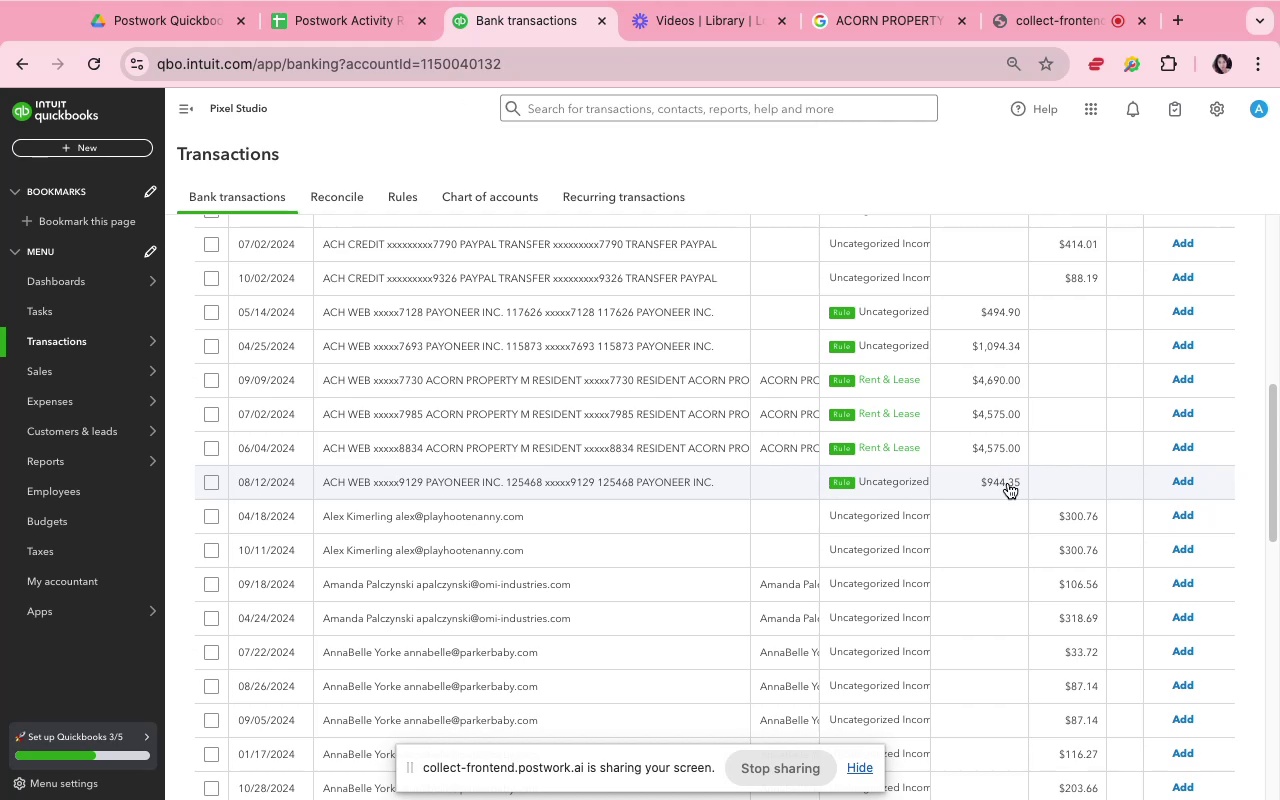 
wait(16.22)
 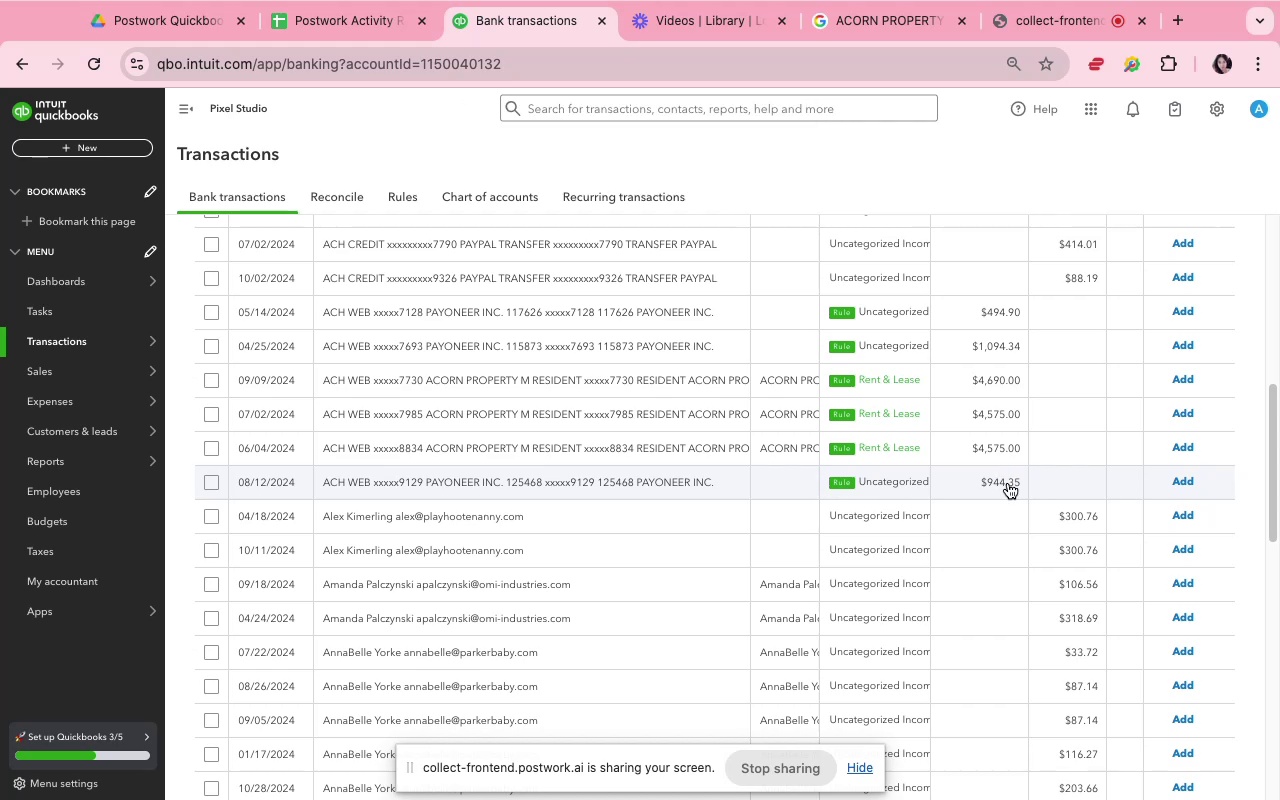 
left_click([695, 308])
 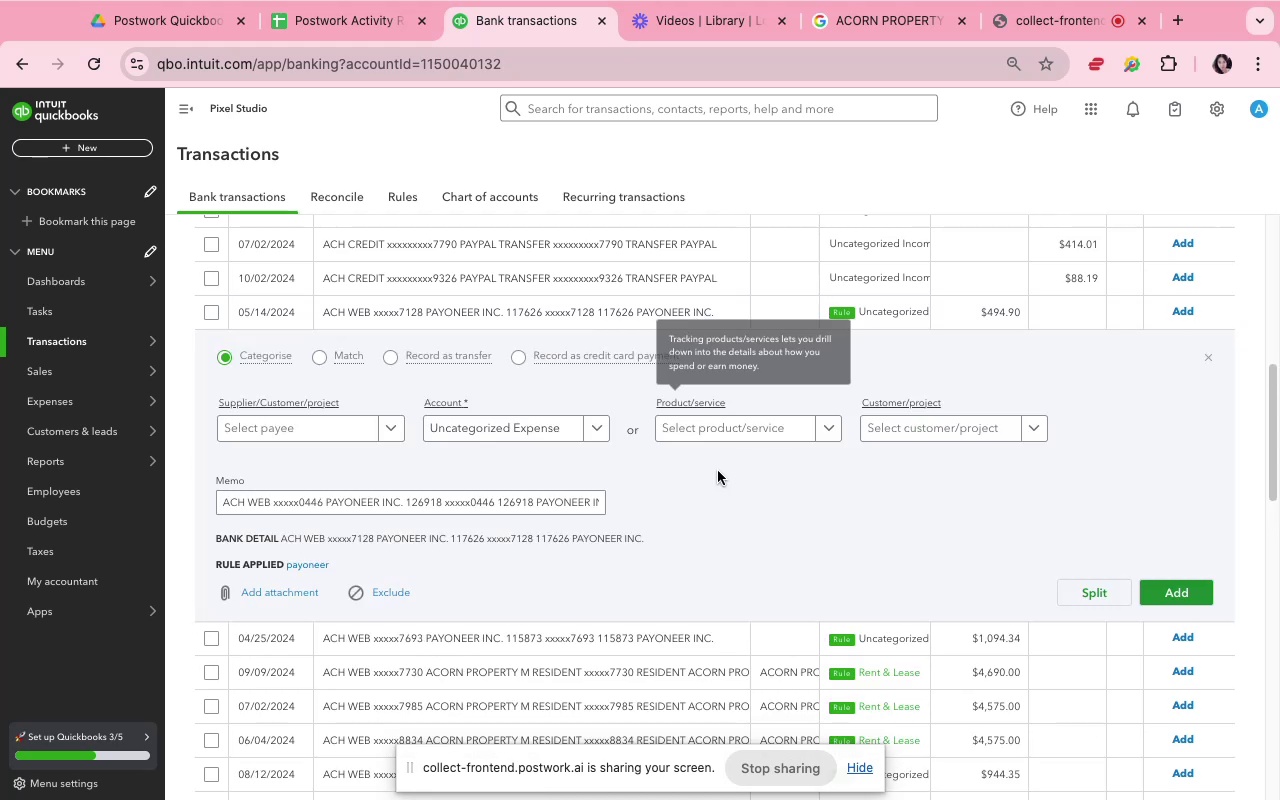 
wait(6.73)
 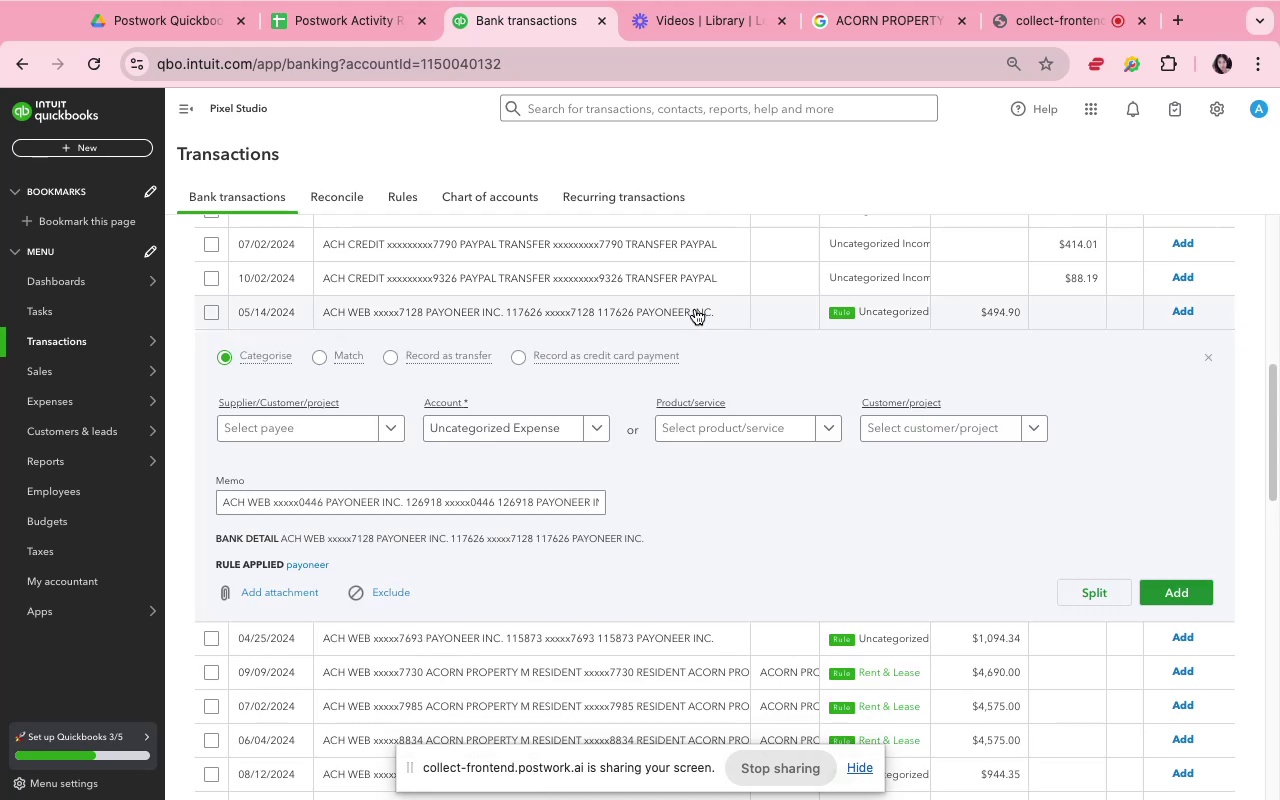 
left_click([715, 483])
 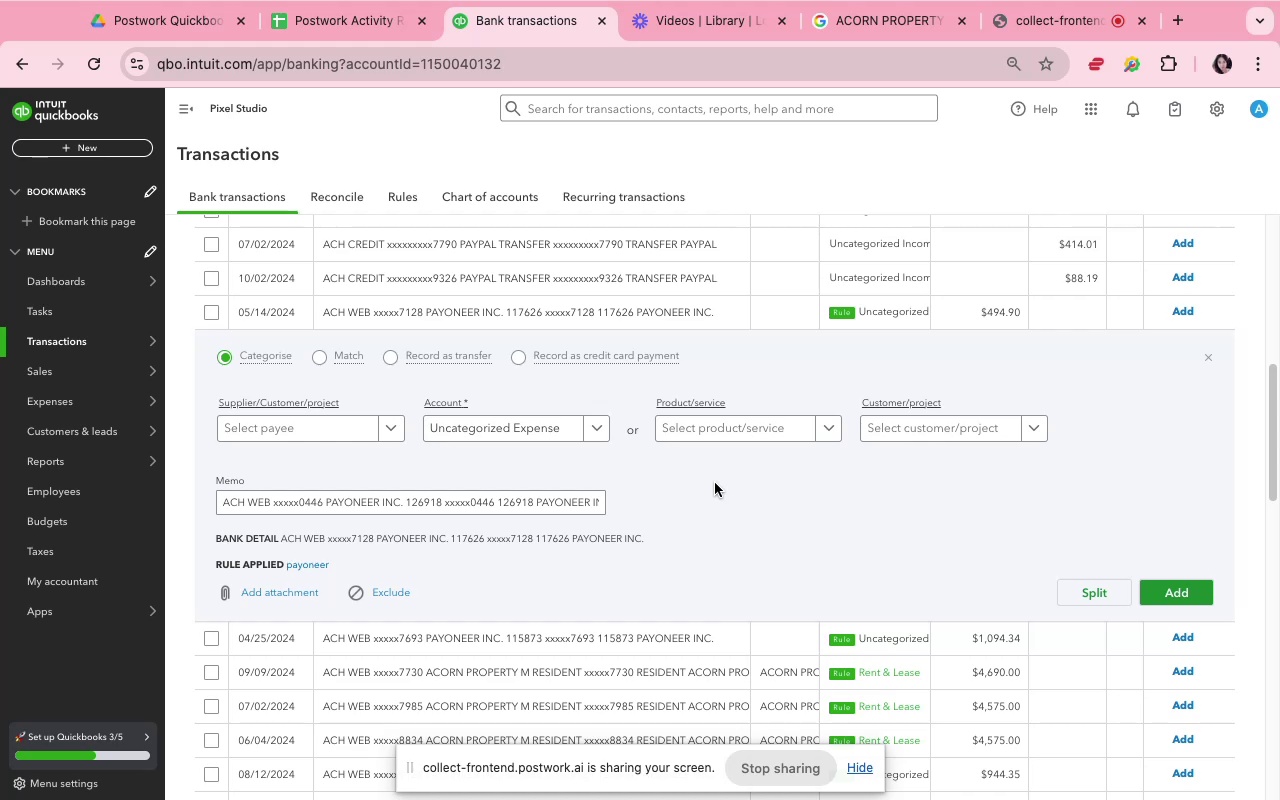 
left_click([715, 482])
 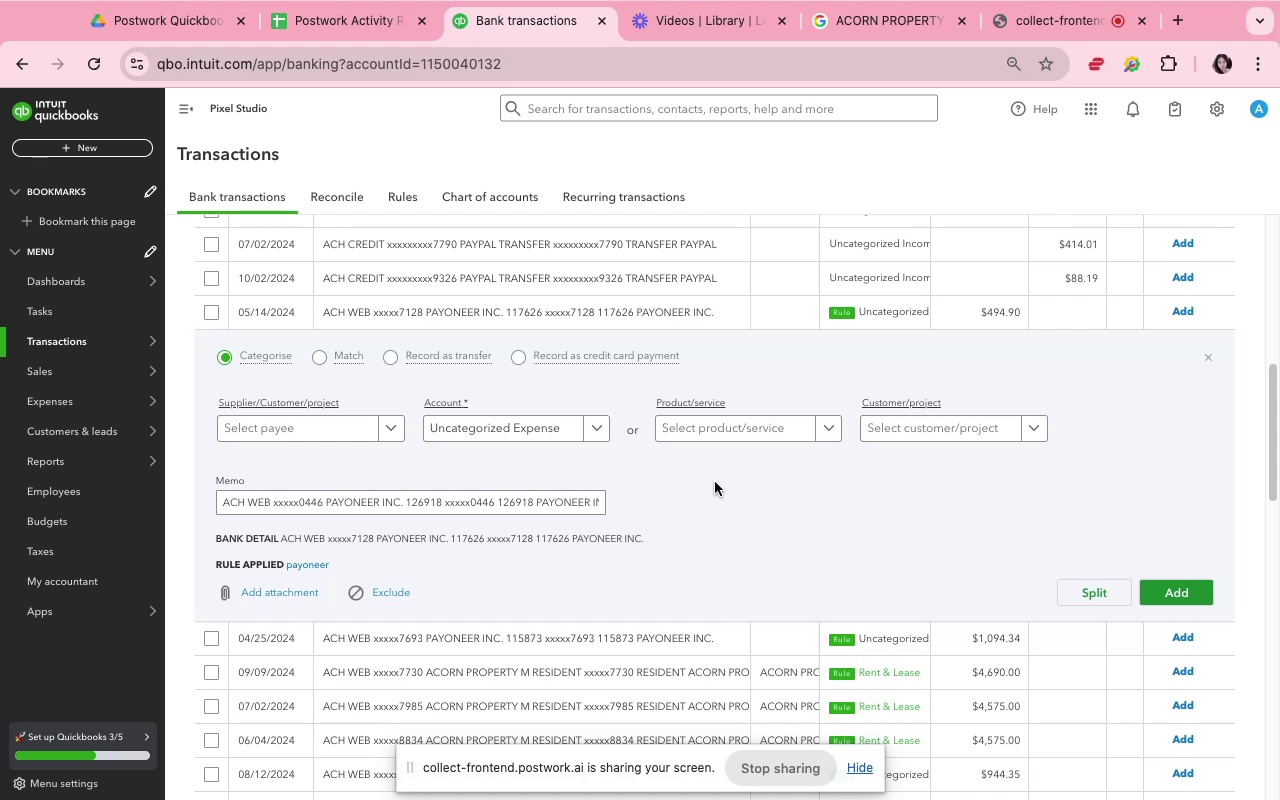 
scroll: coordinate [715, 482], scroll_direction: down, amount: 4.0
 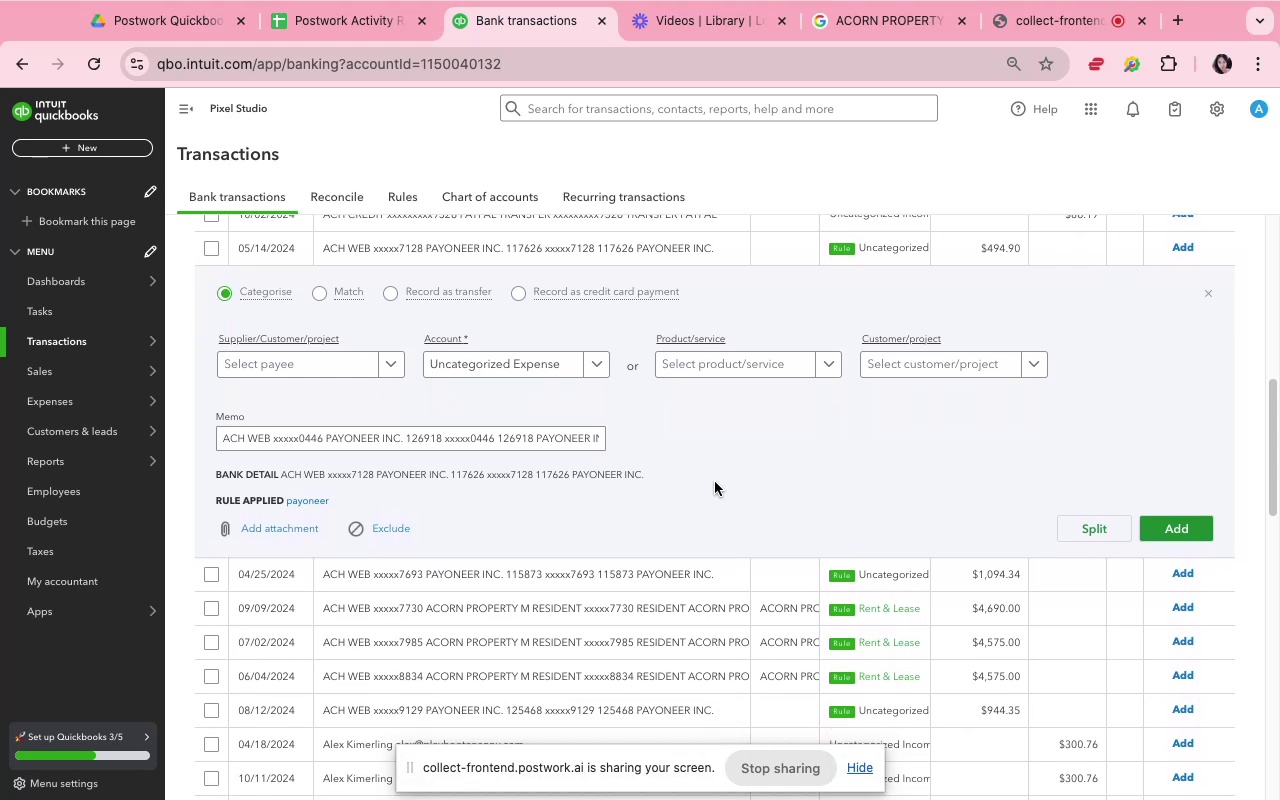 
wait(8.29)
 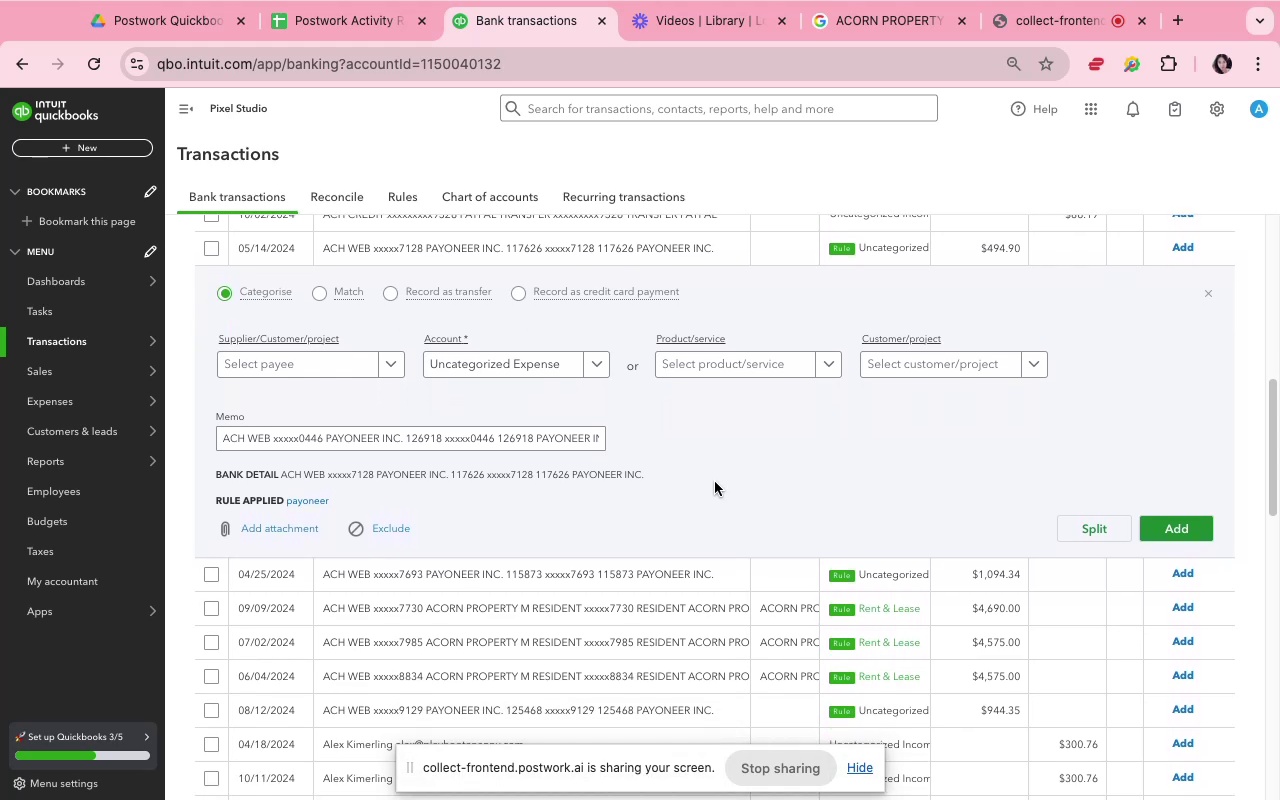 
left_click([1139, 365])
 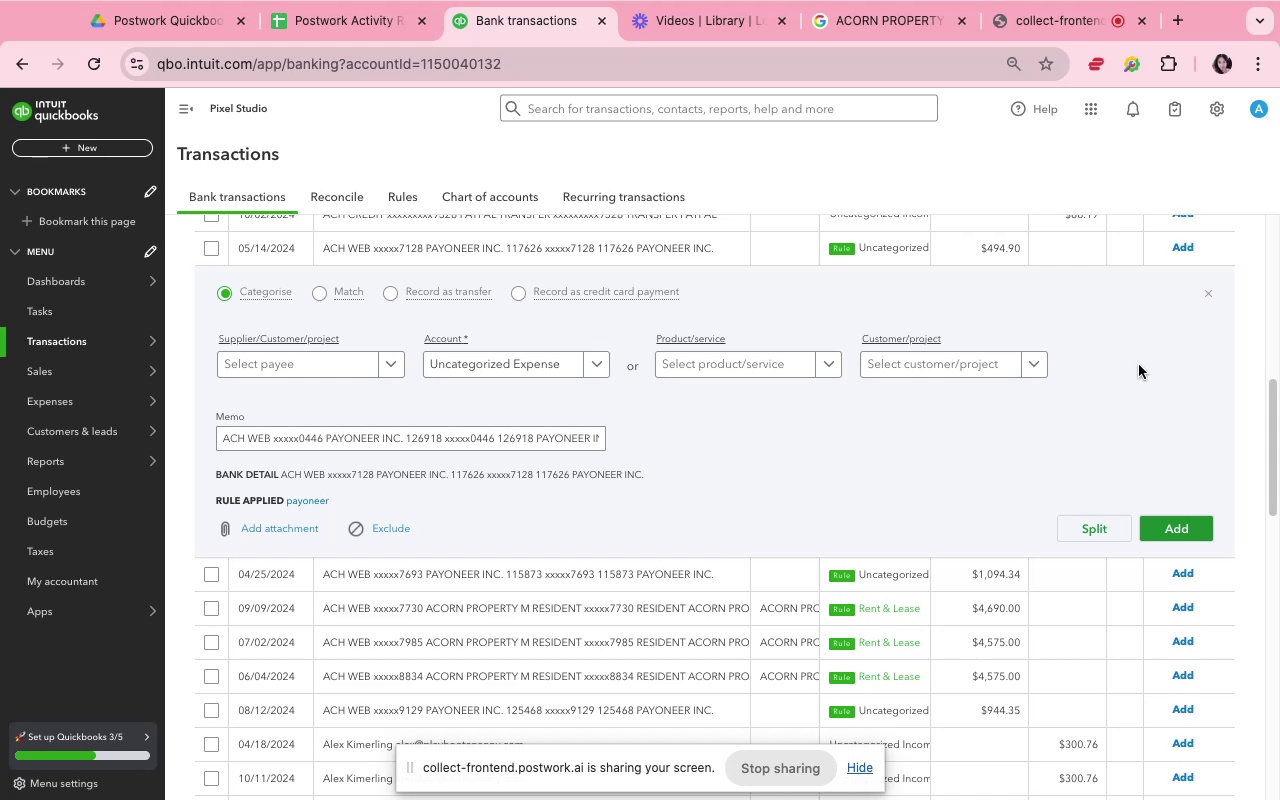 
wait(8.25)
 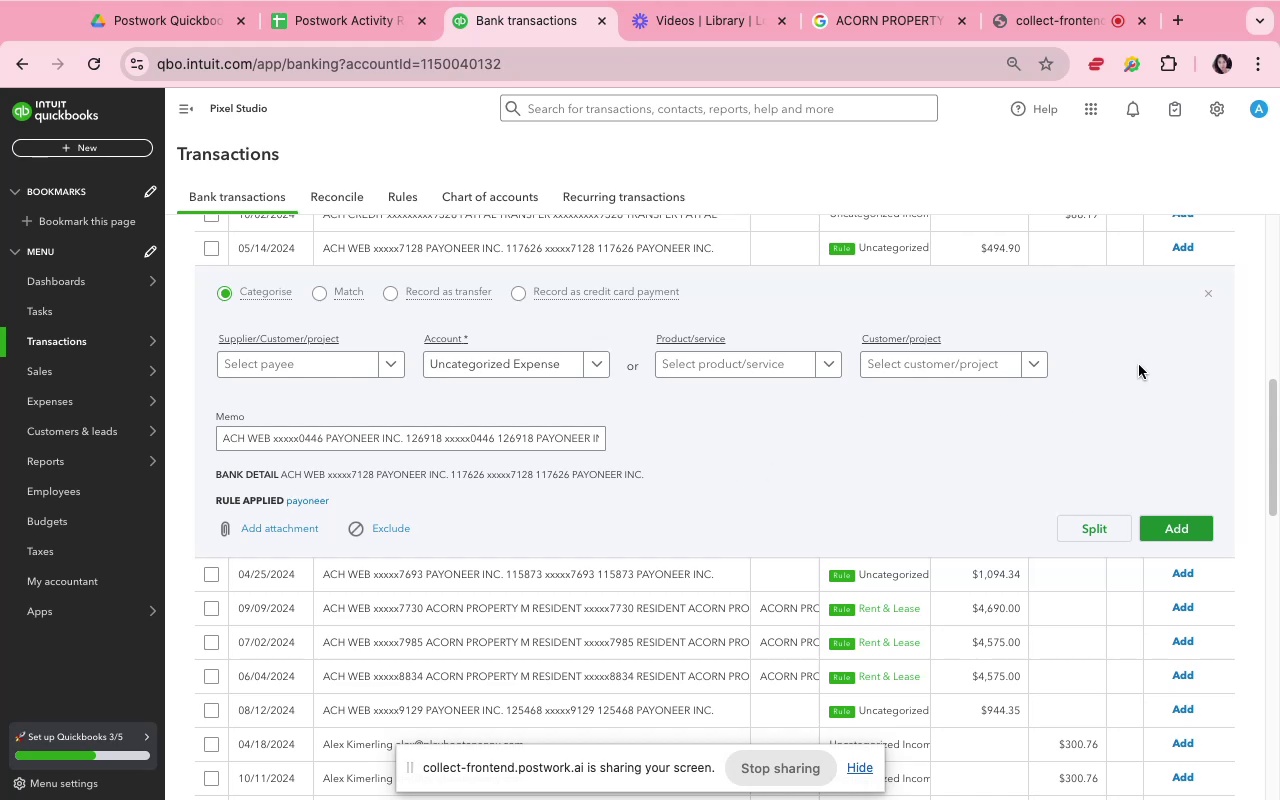 
left_click([1172, 537])
 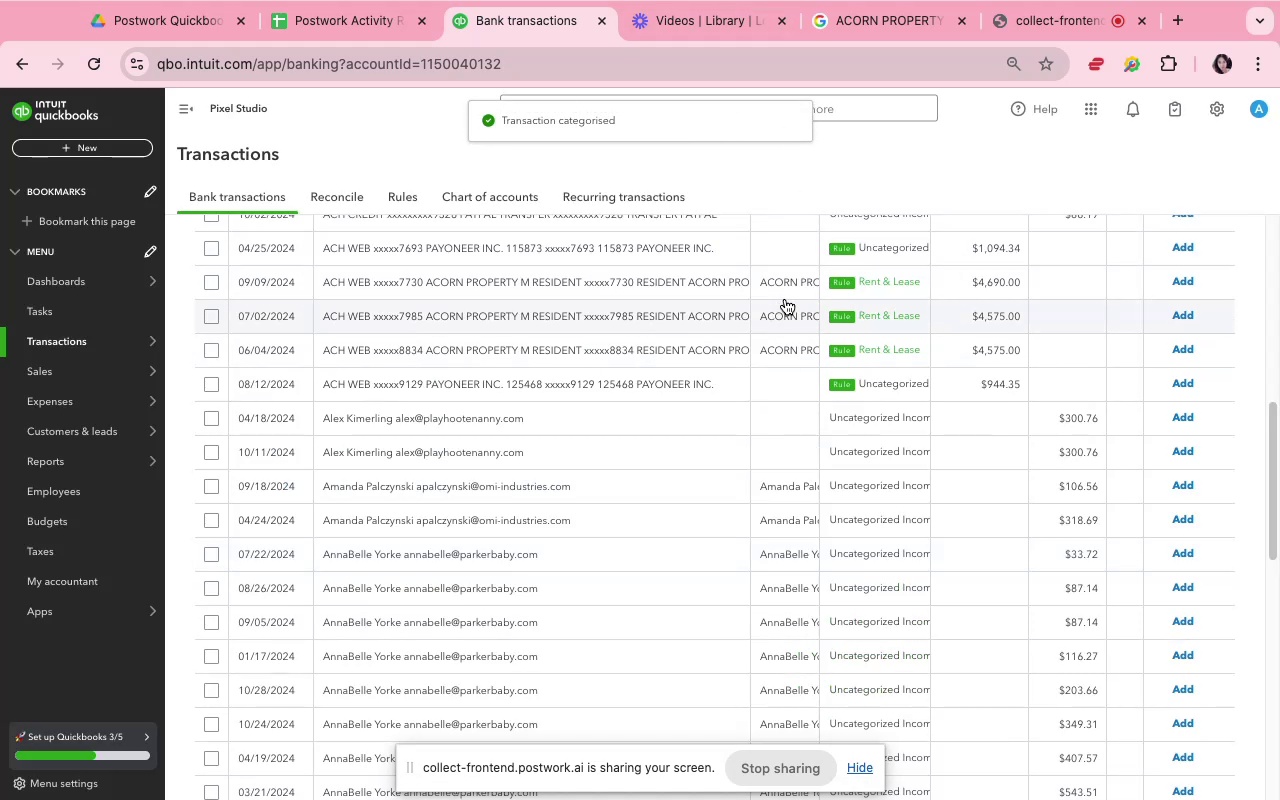 
wait(7.02)
 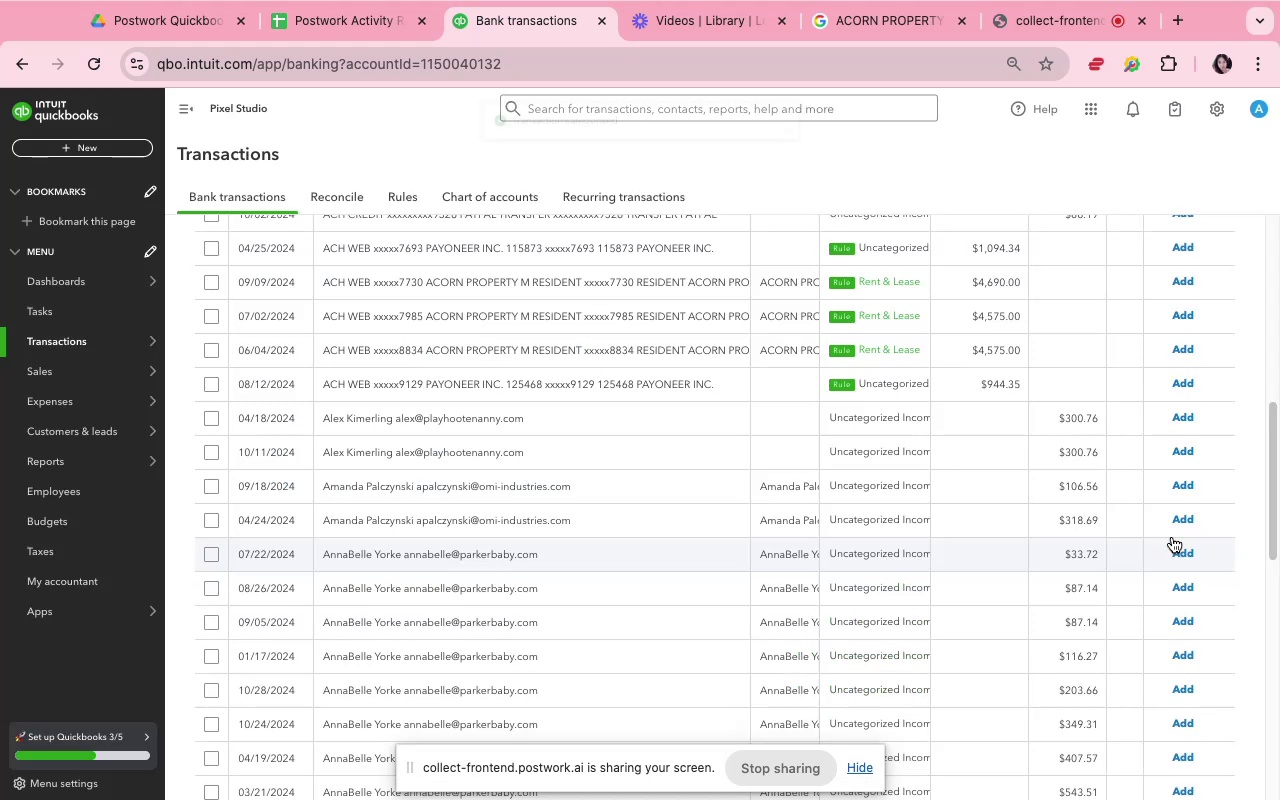 
left_click([744, 252])
 